 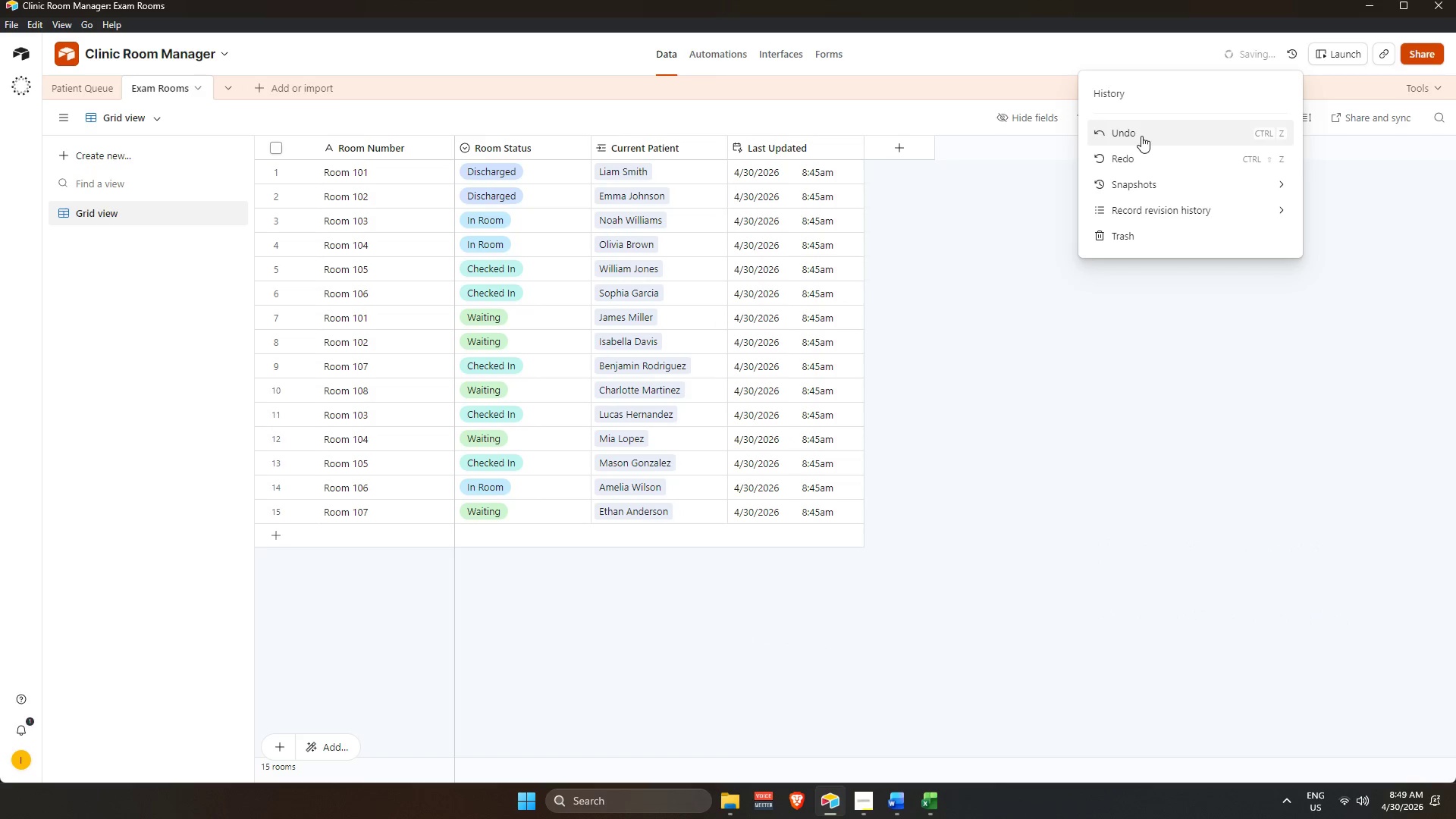 
double_click([1141, 136])
 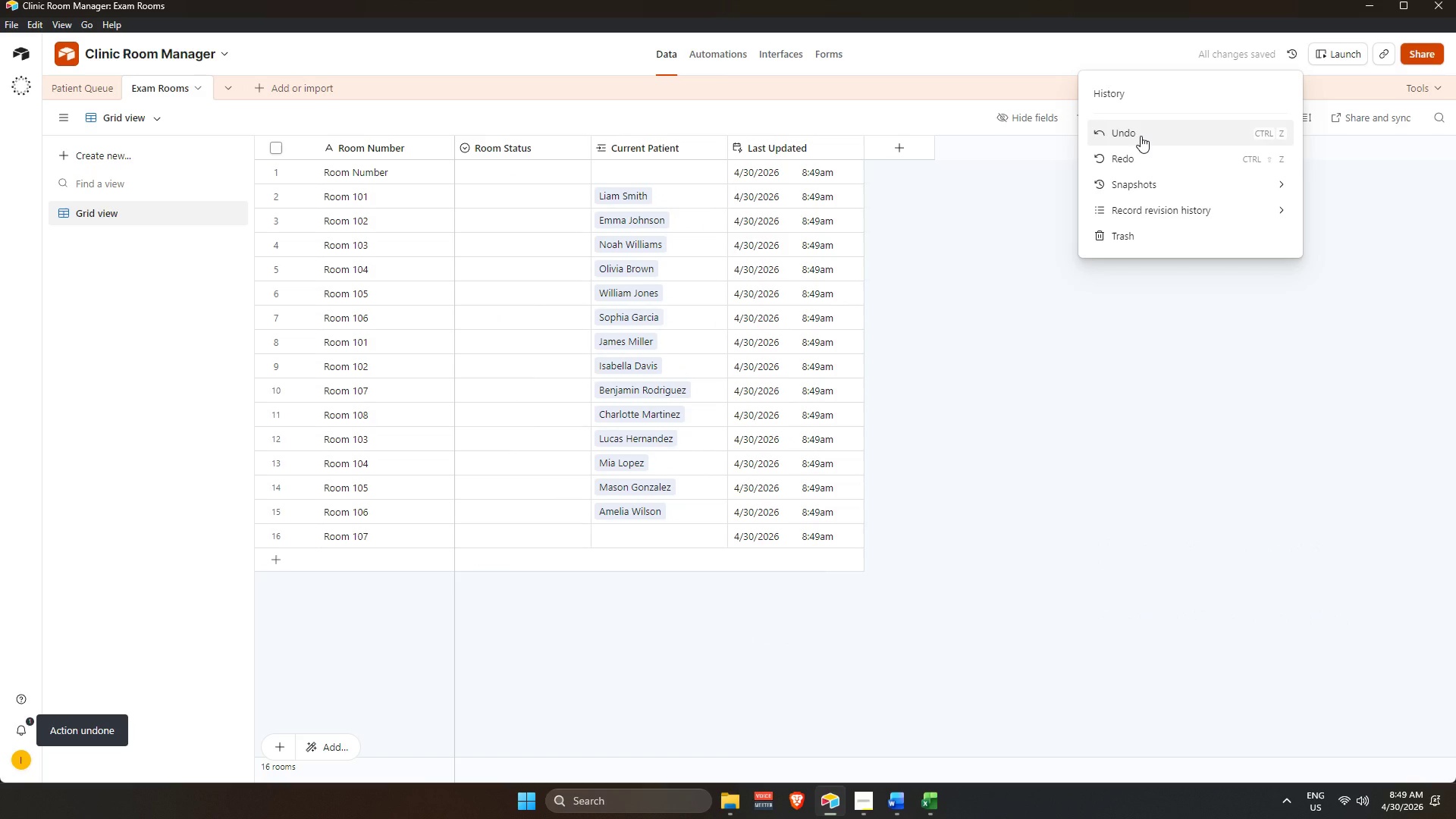 
left_click([1150, 162])
 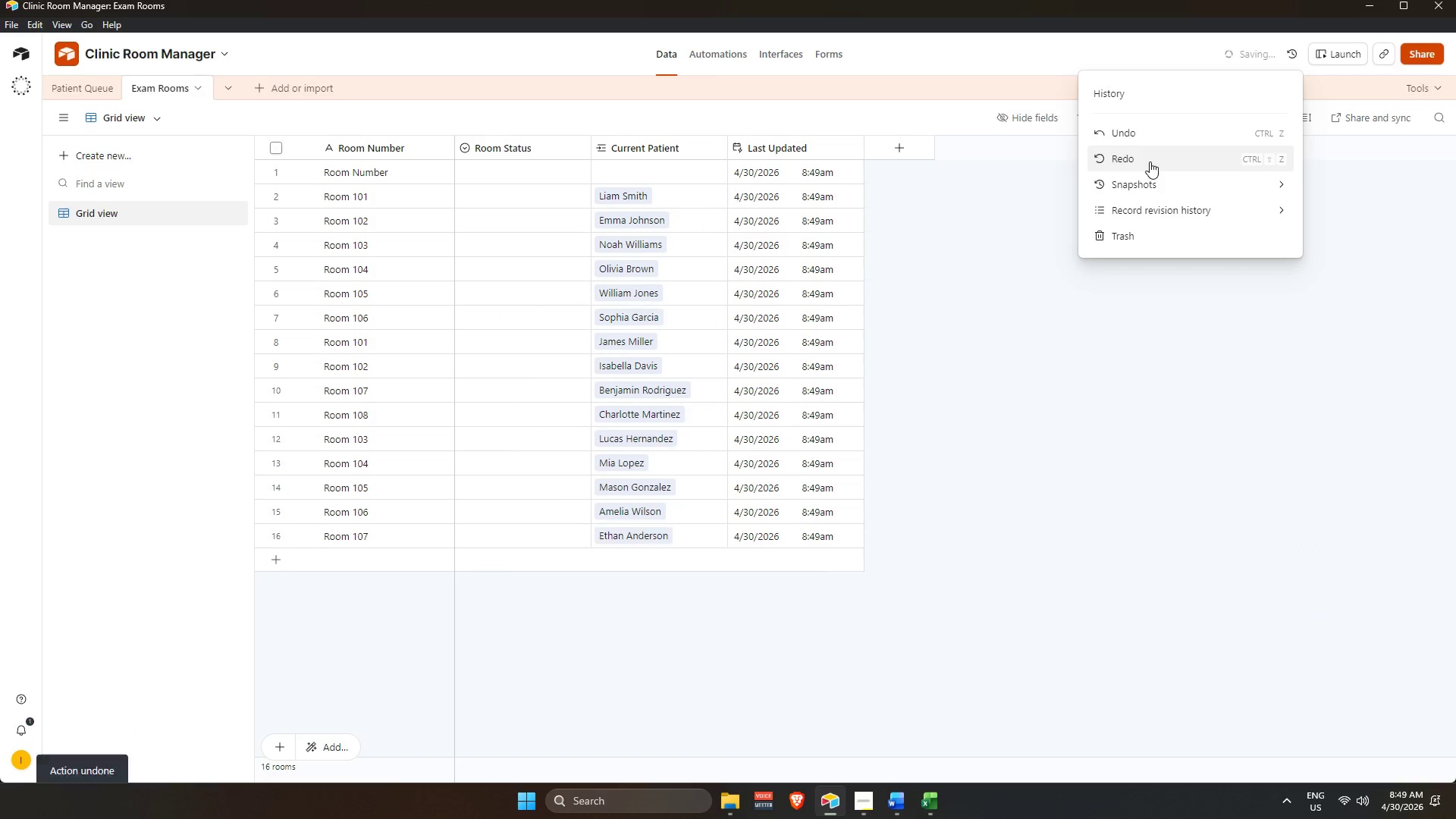 
left_click([1147, 161])
 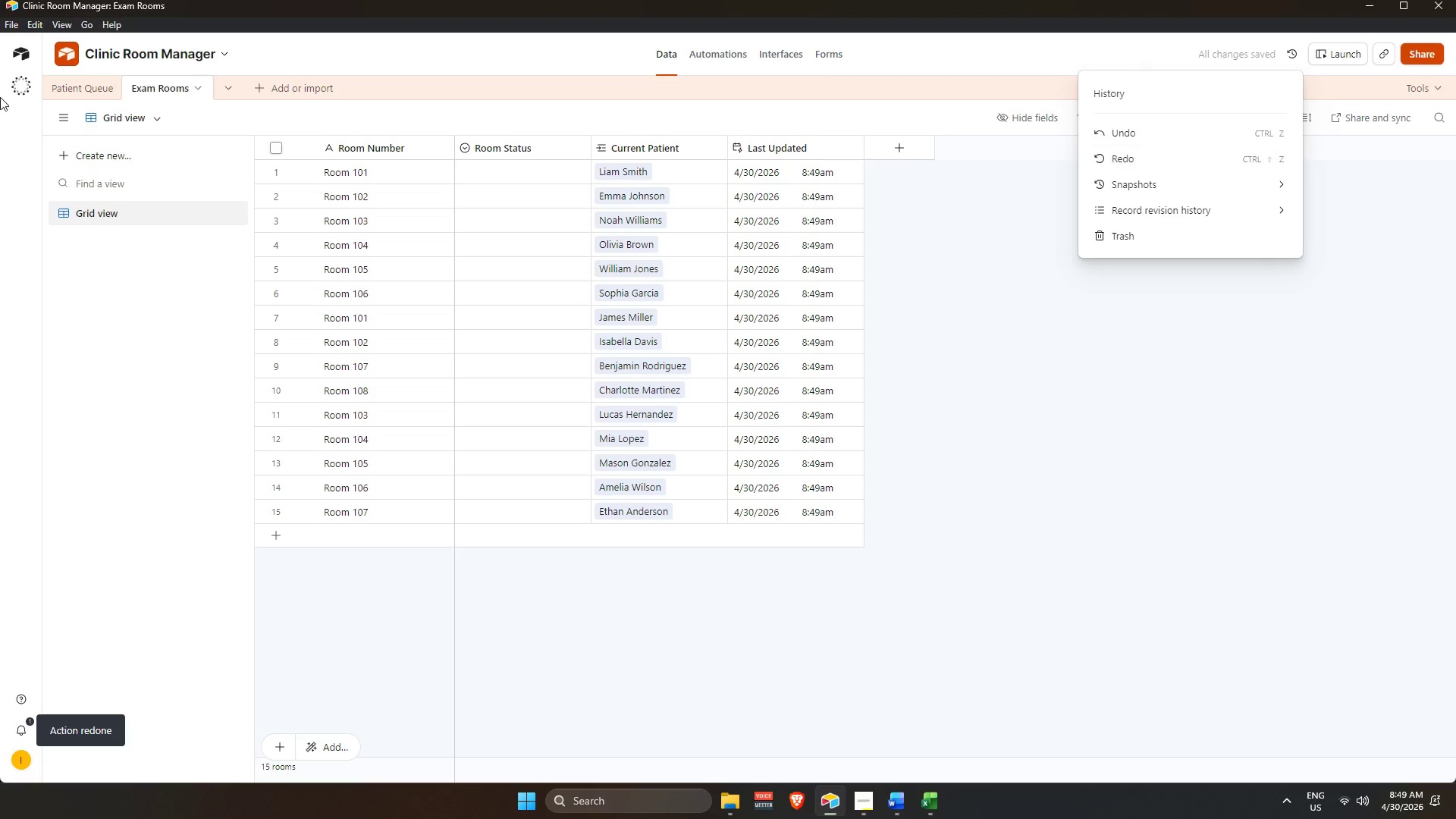 
left_click([74, 82])
 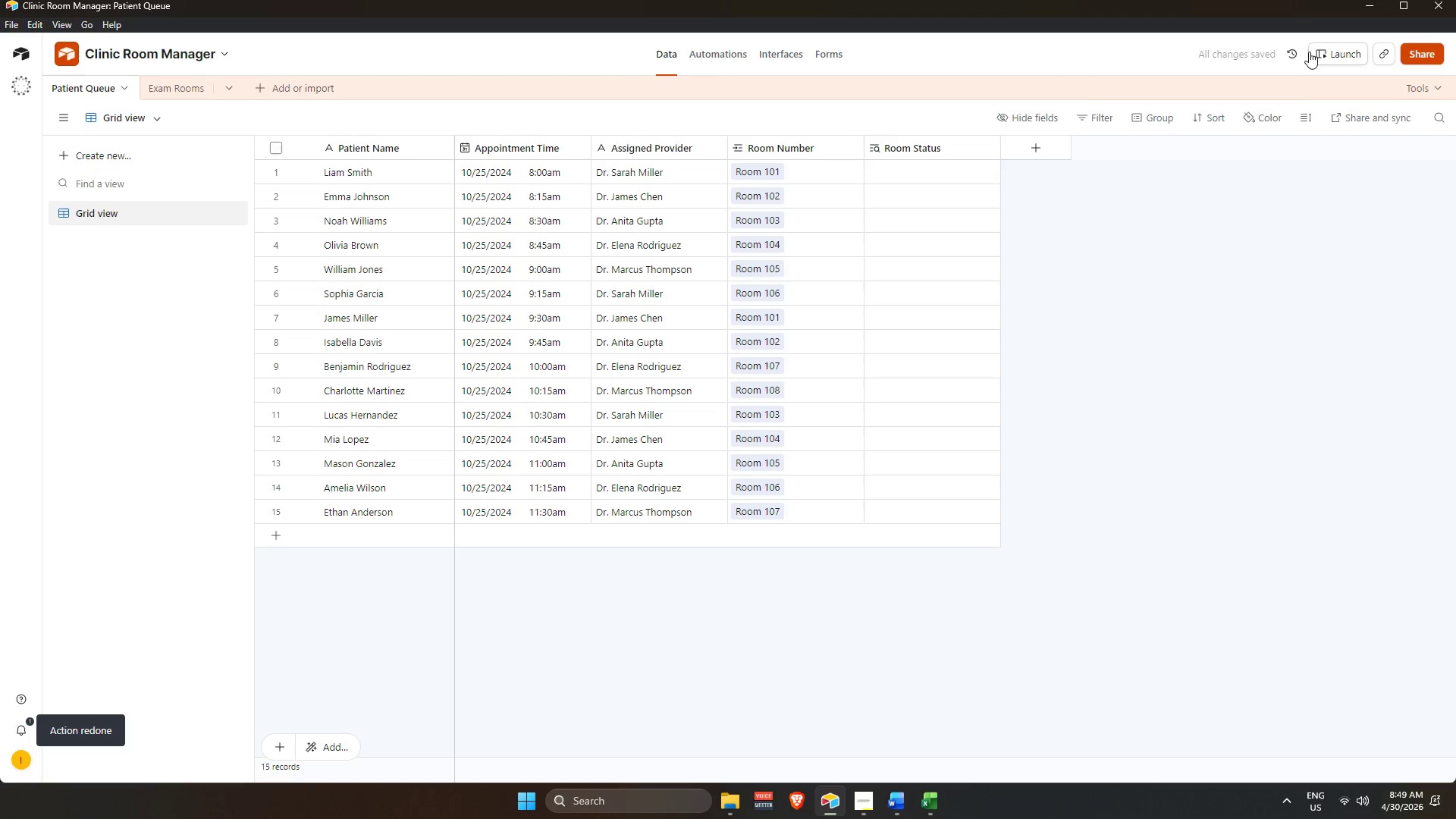 
left_click([1294, 52])
 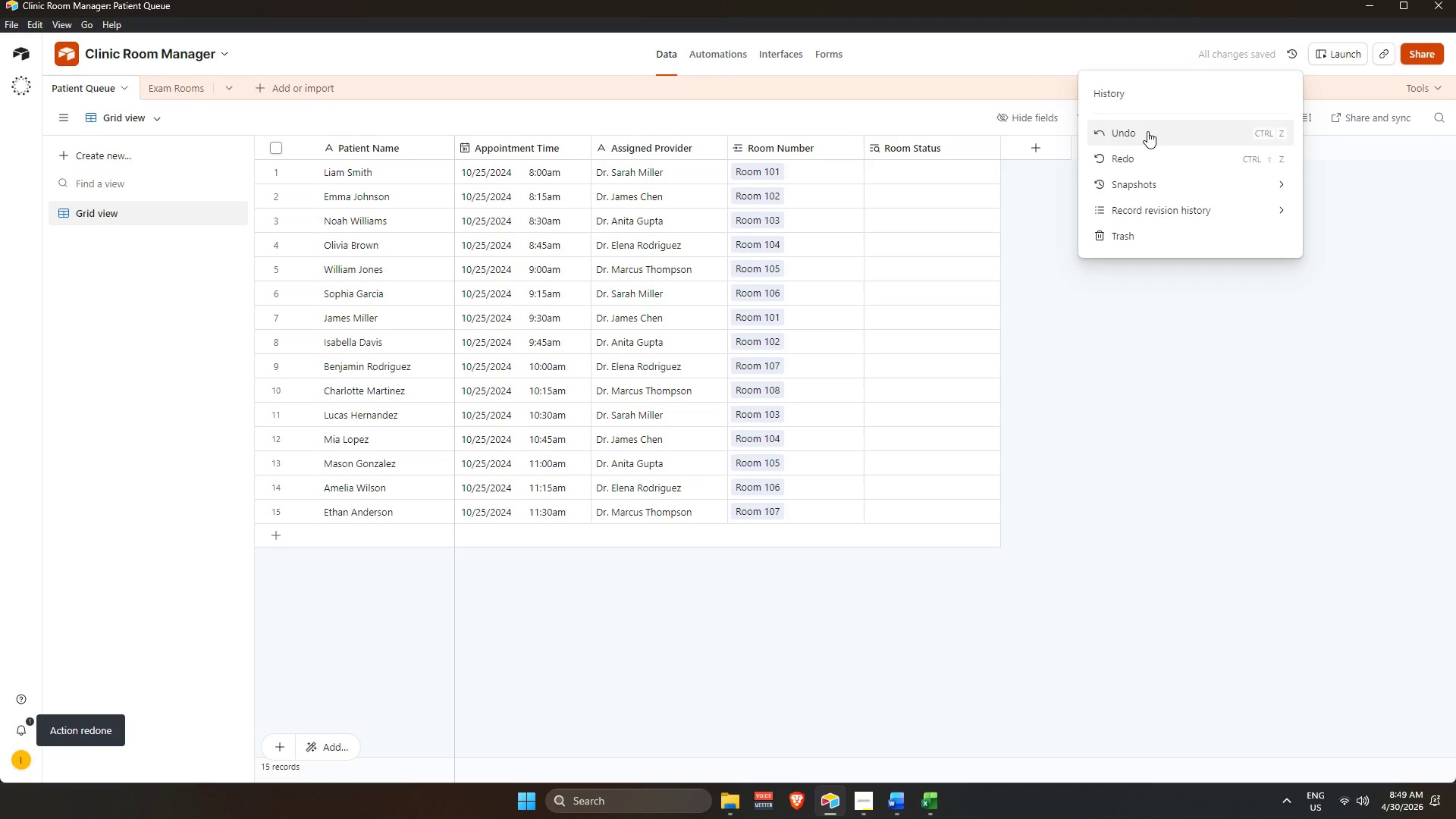 
left_click([1147, 130])
 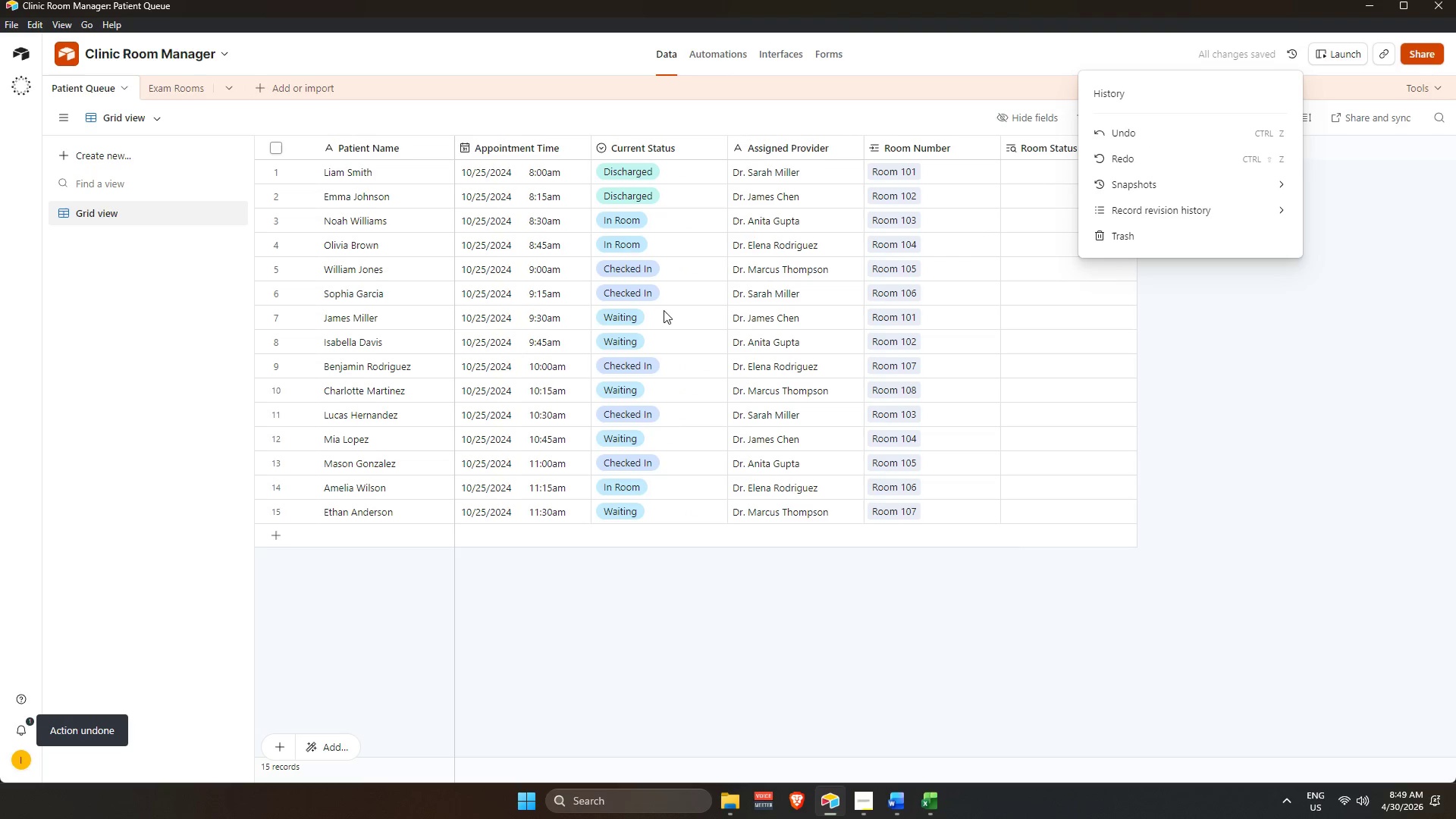 
left_click([1076, 635])
 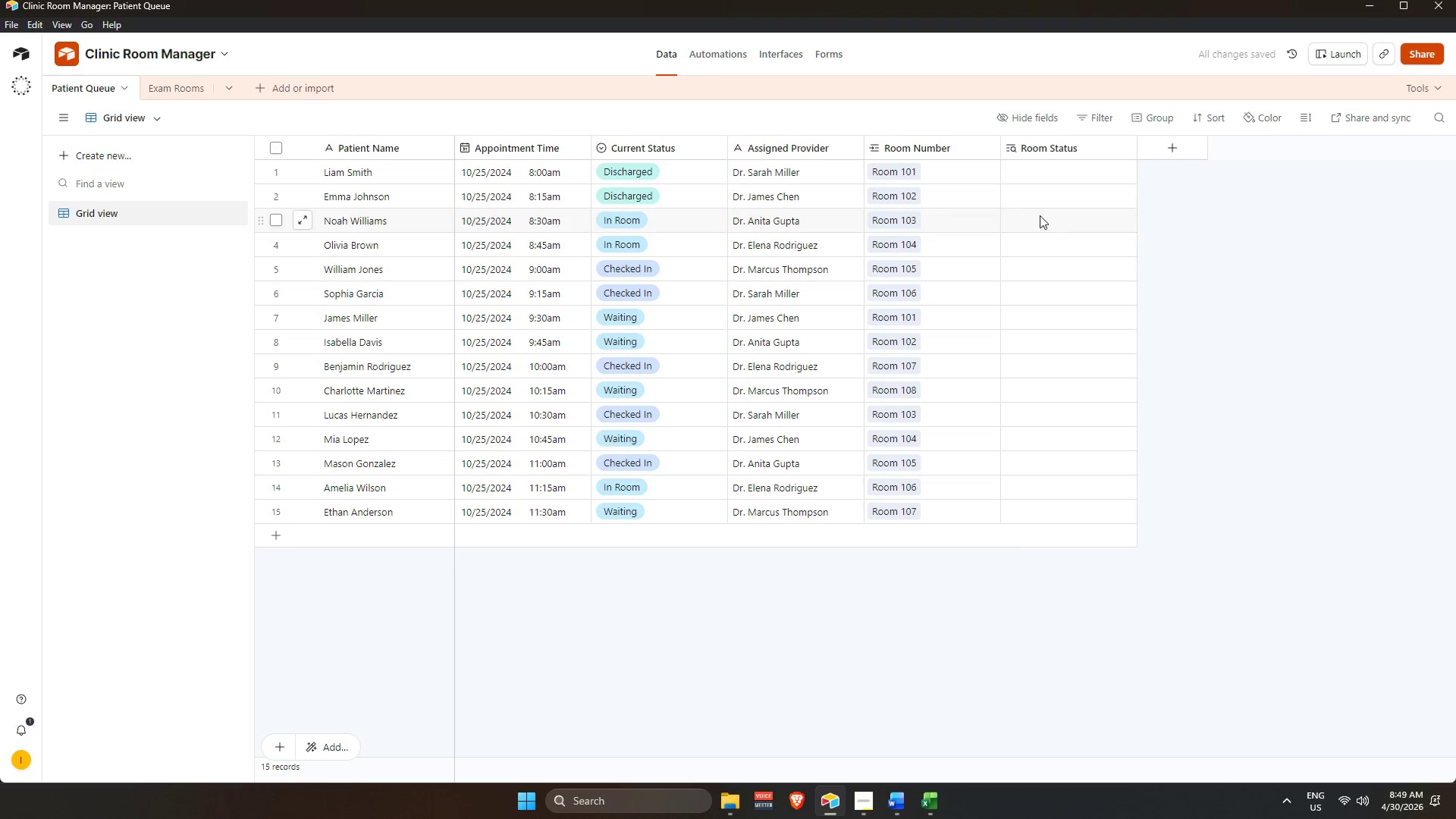 
left_click([1050, 175])
 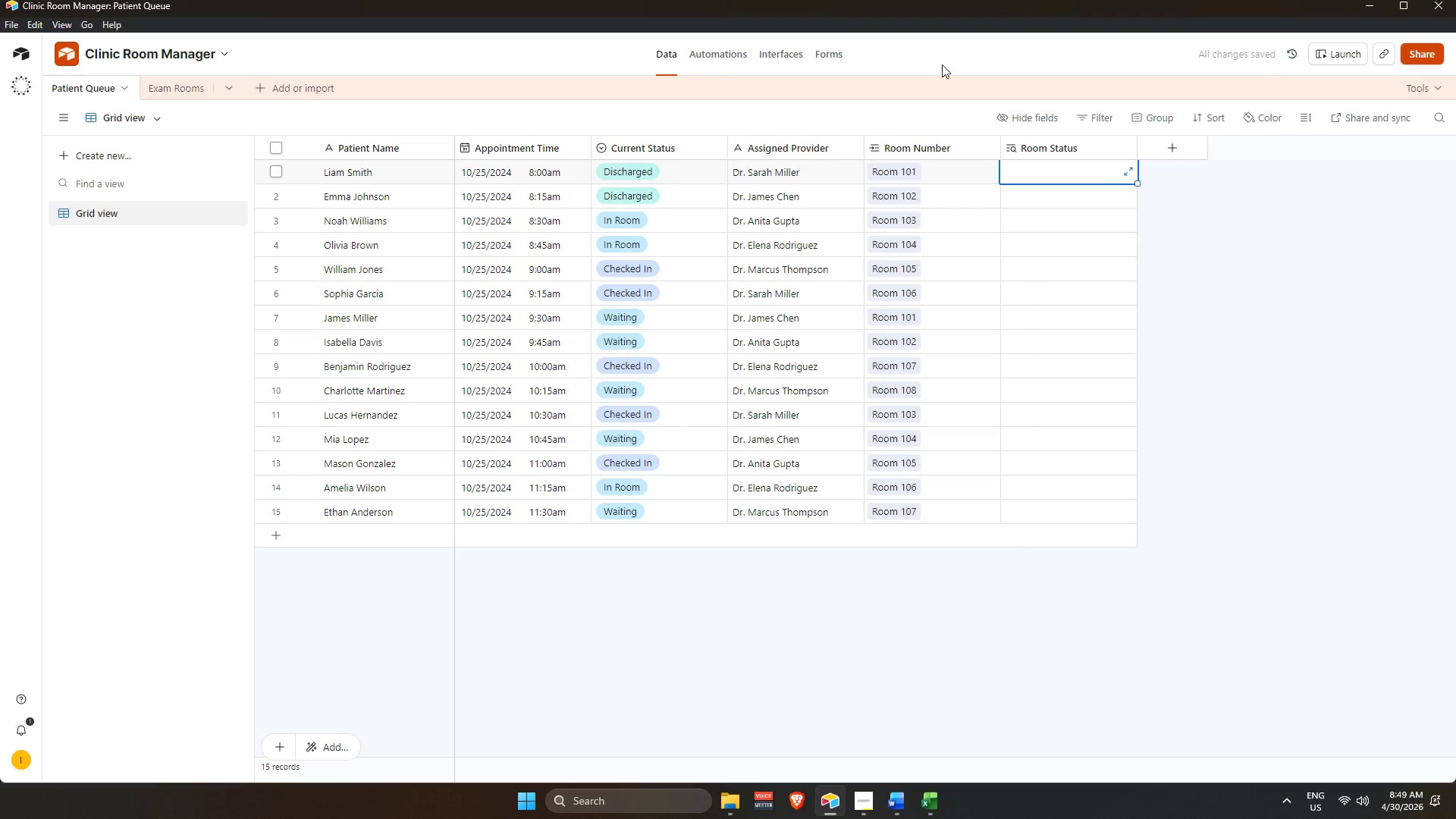 
left_click([166, 85])
 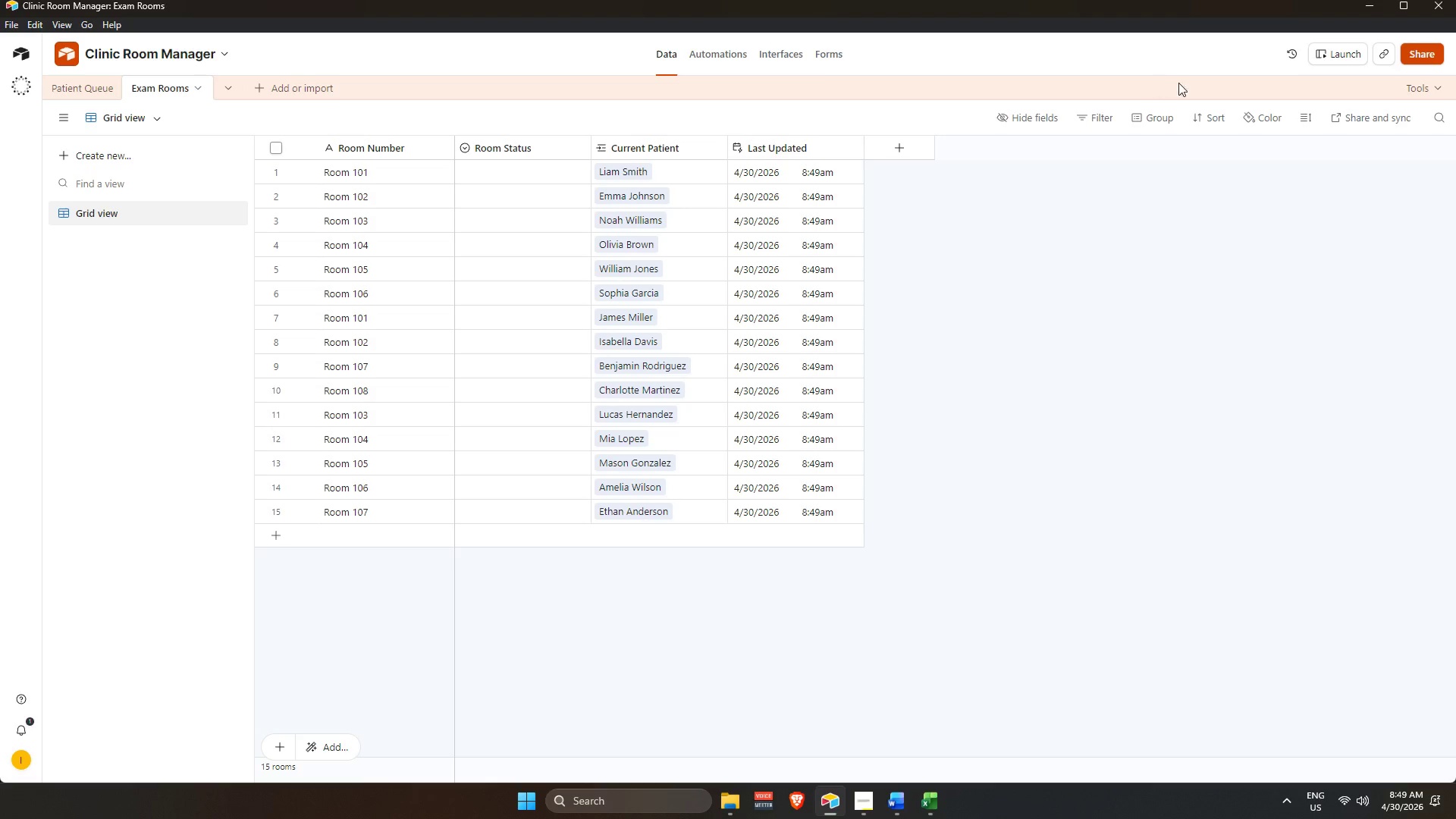 
left_click([1291, 55])
 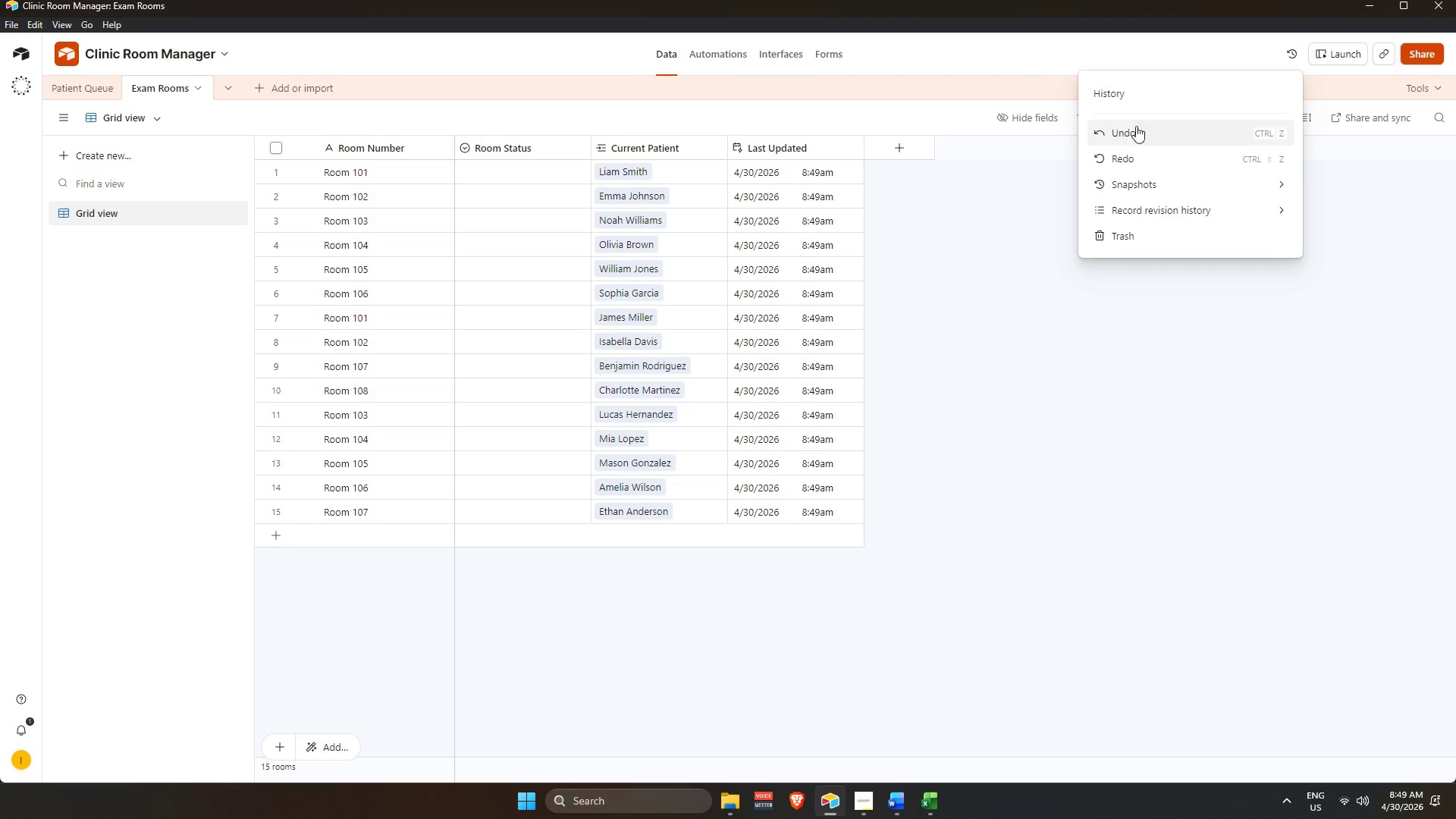 
left_click([1122, 133])
 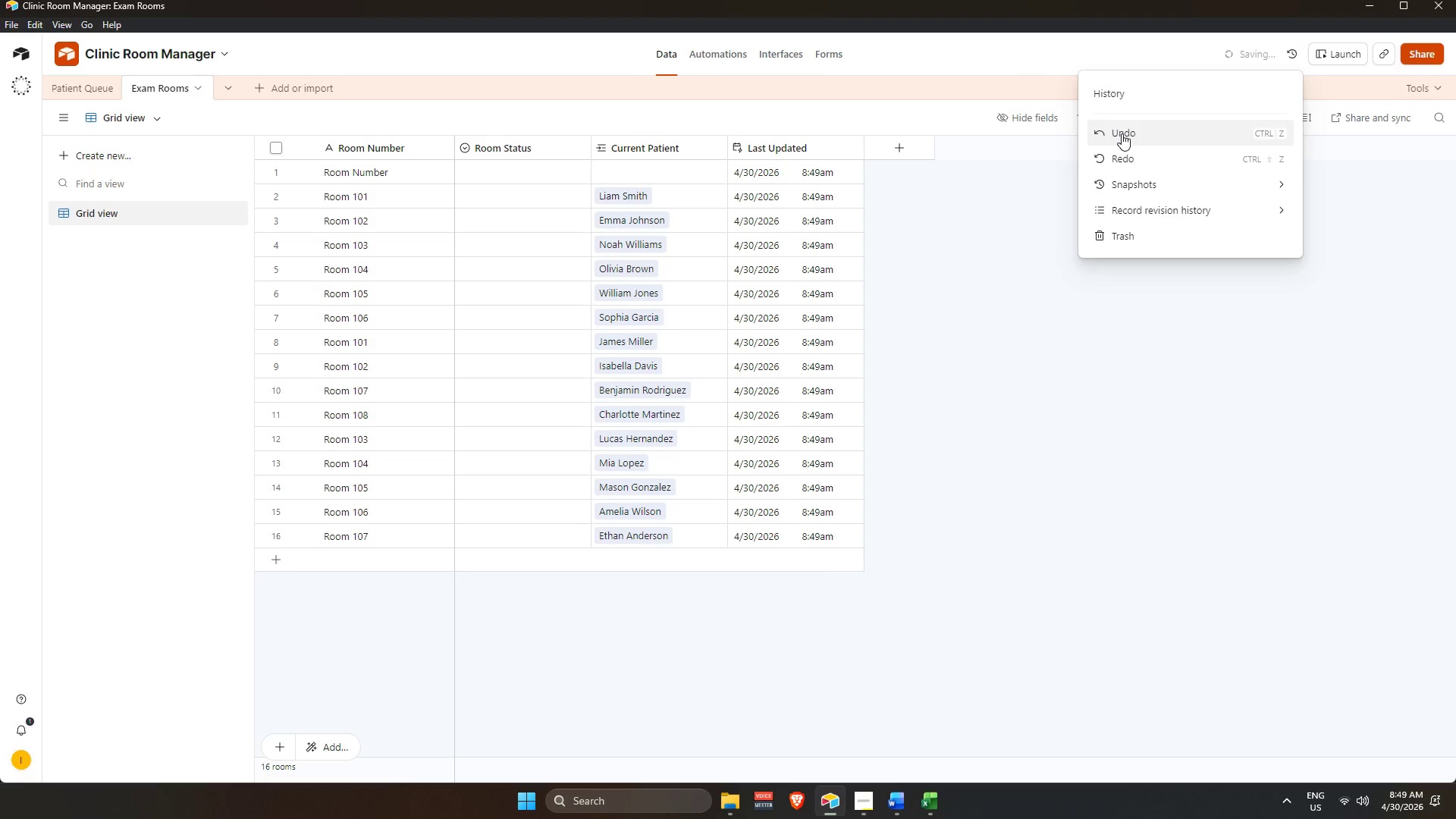 
left_click([1122, 133])
 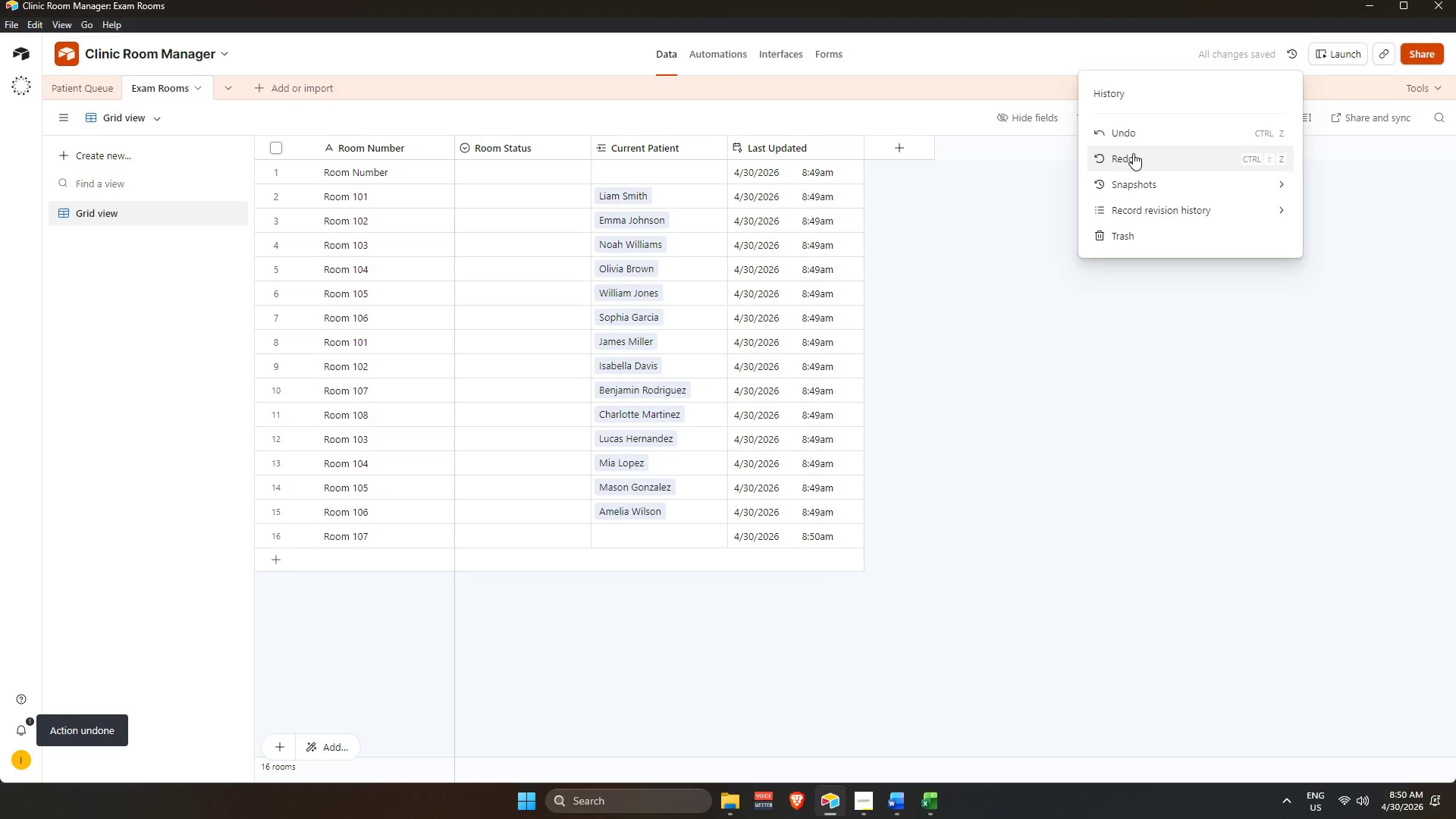 
double_click([1134, 155])
 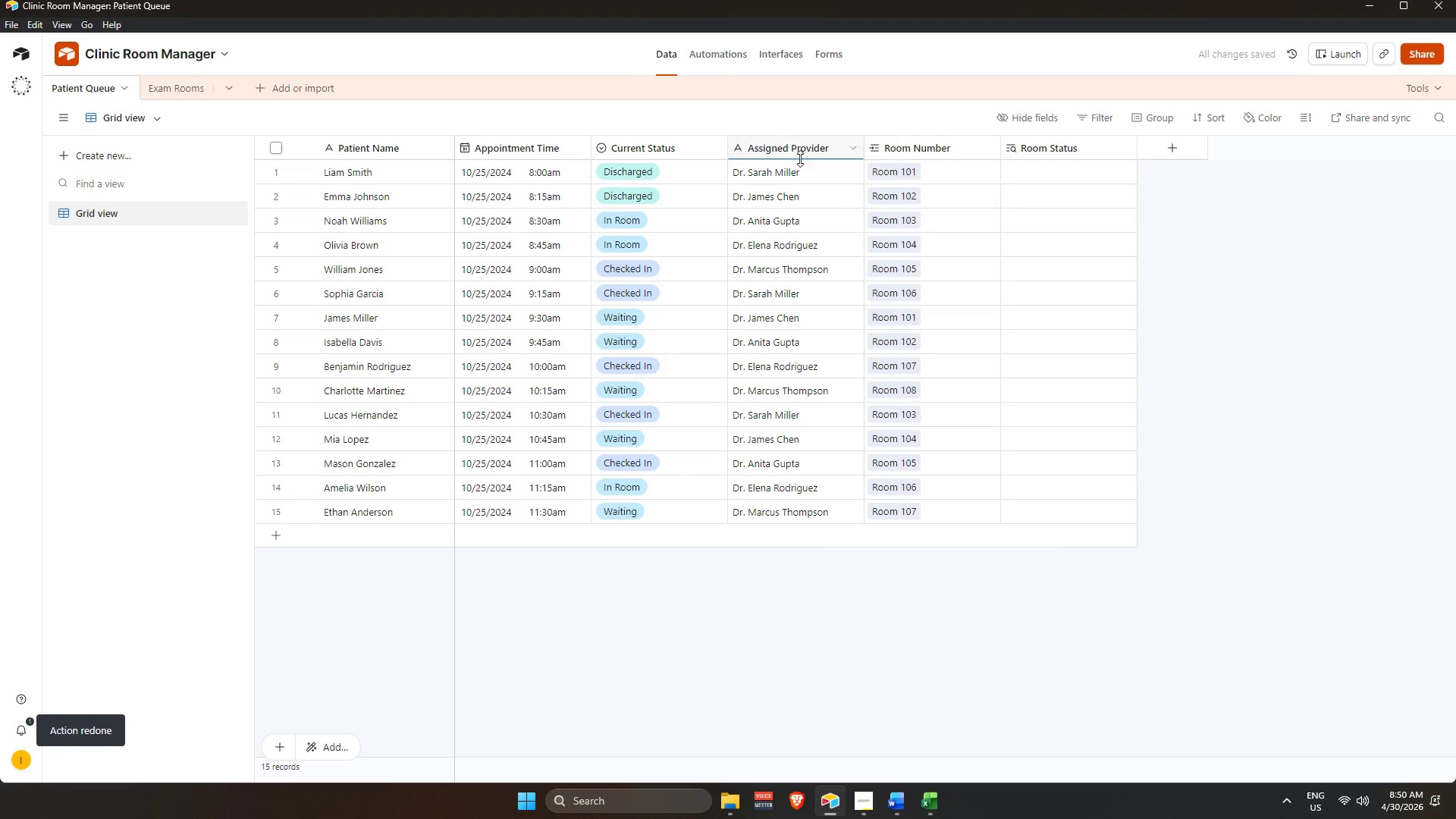 
left_click([1074, 176])
 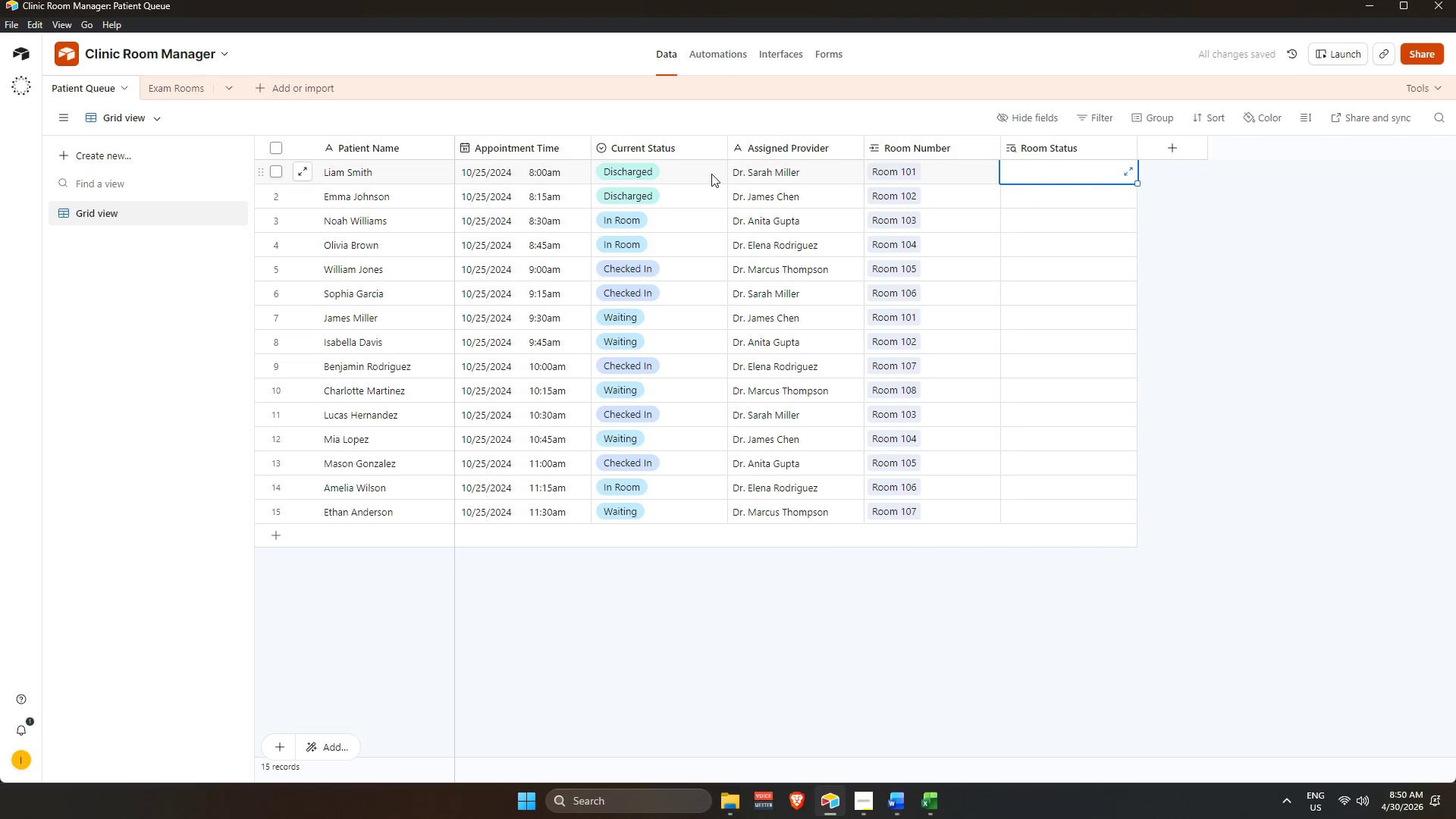 
double_click([163, 95])
 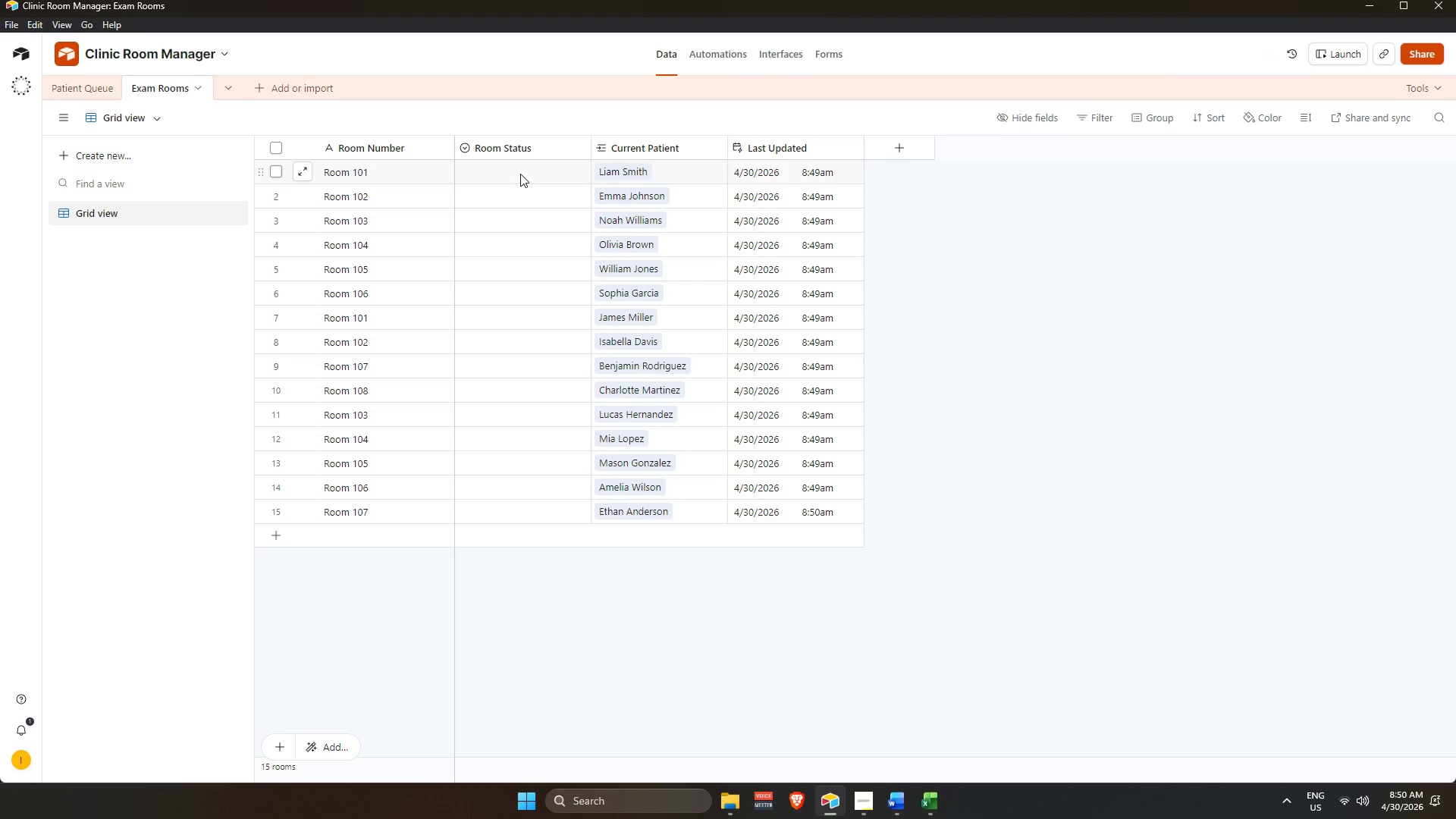 
double_click([520, 174])
 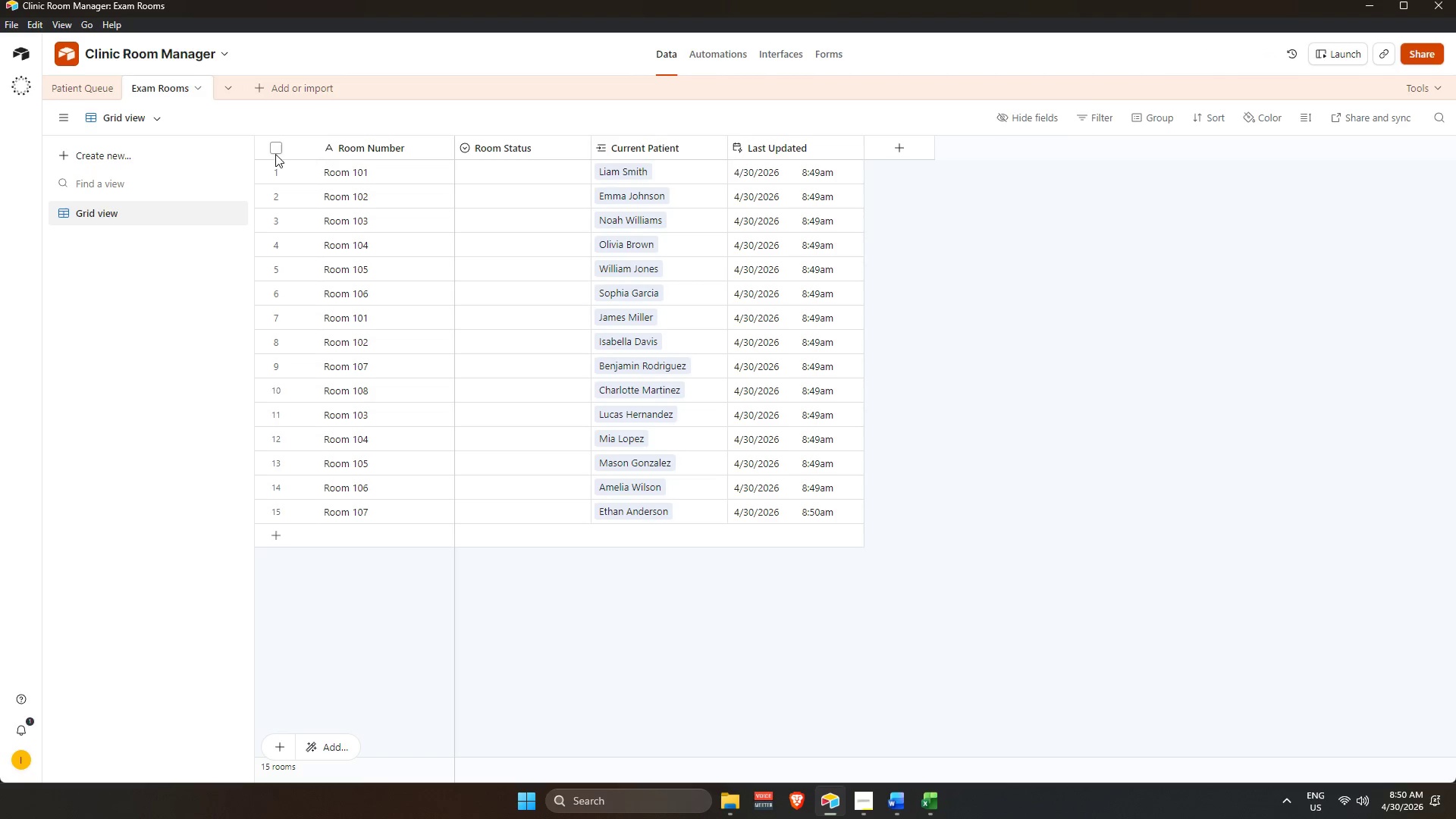 
left_click([83, 89])
 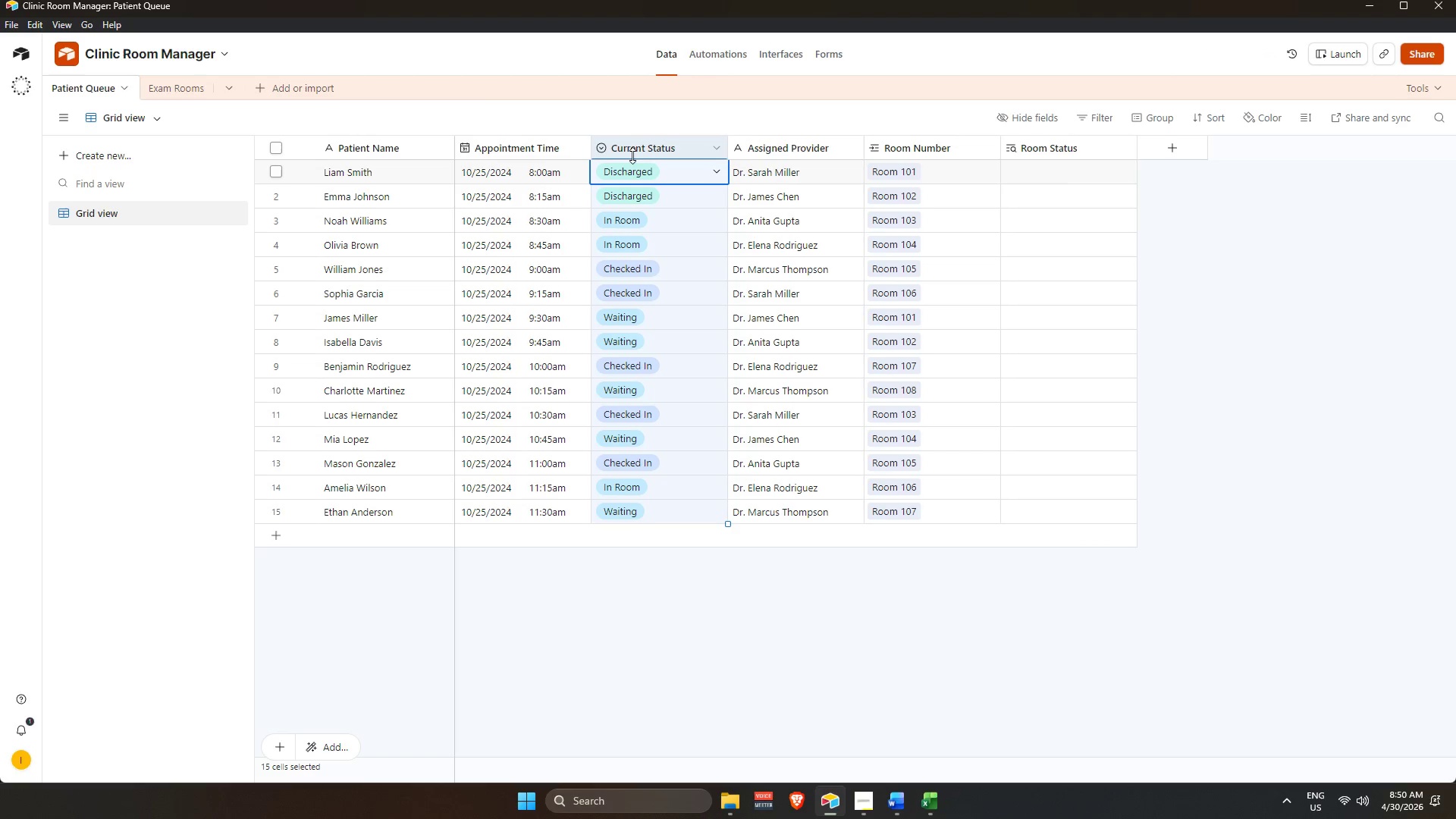 
key(Control+C)
 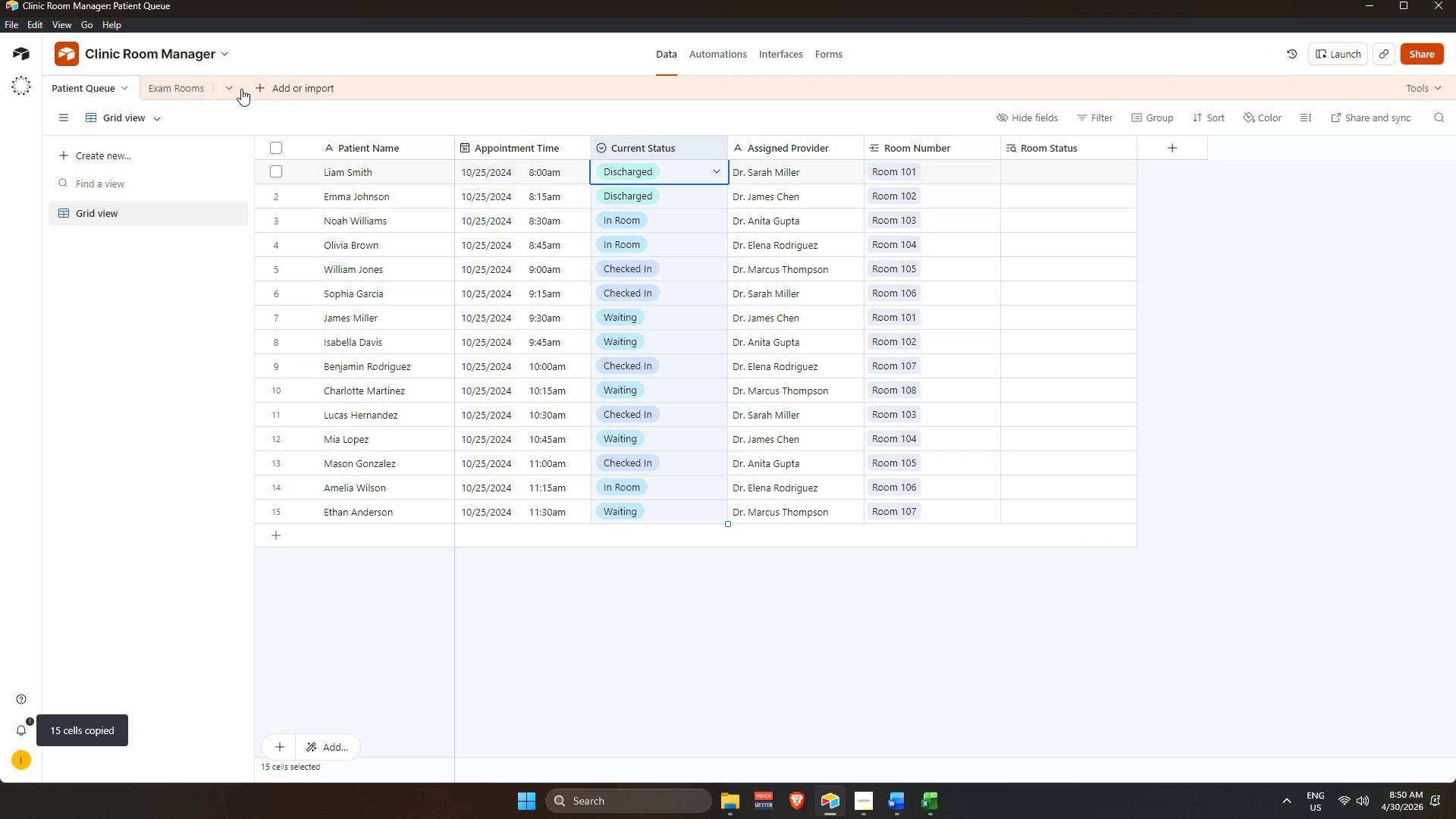 
left_click([190, 90])
 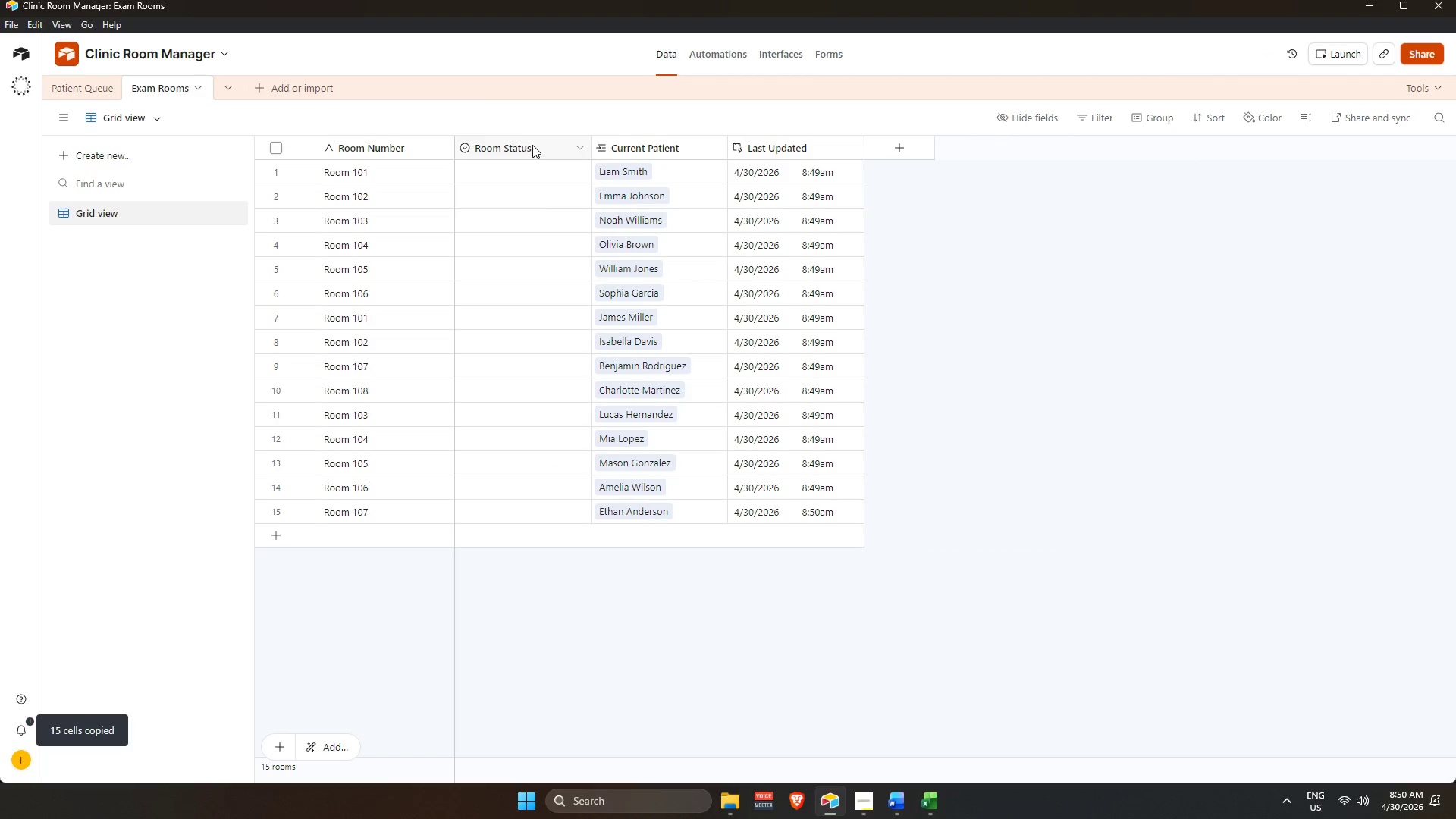 
key(Control+V)
 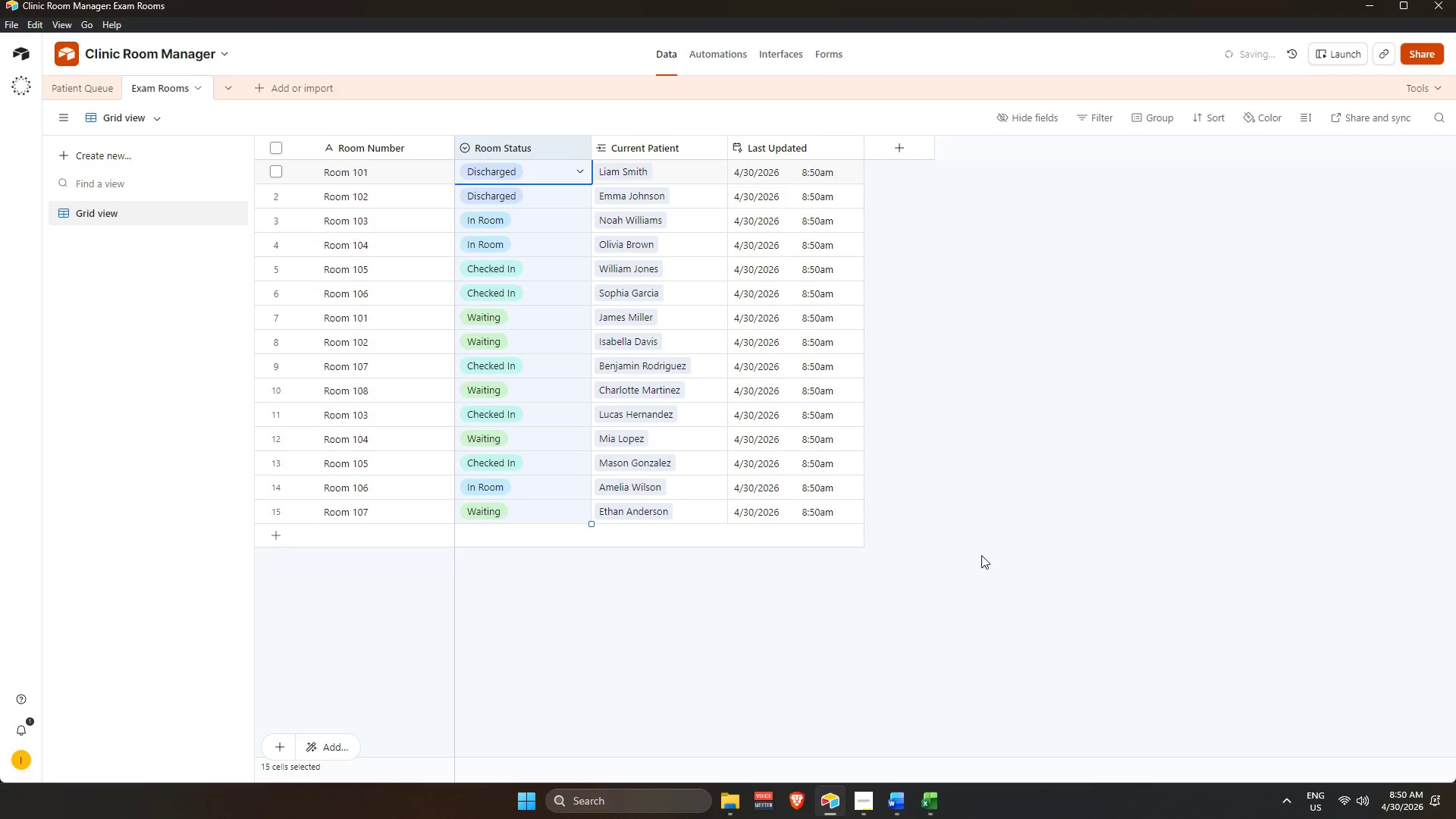 
left_click([1030, 558])
 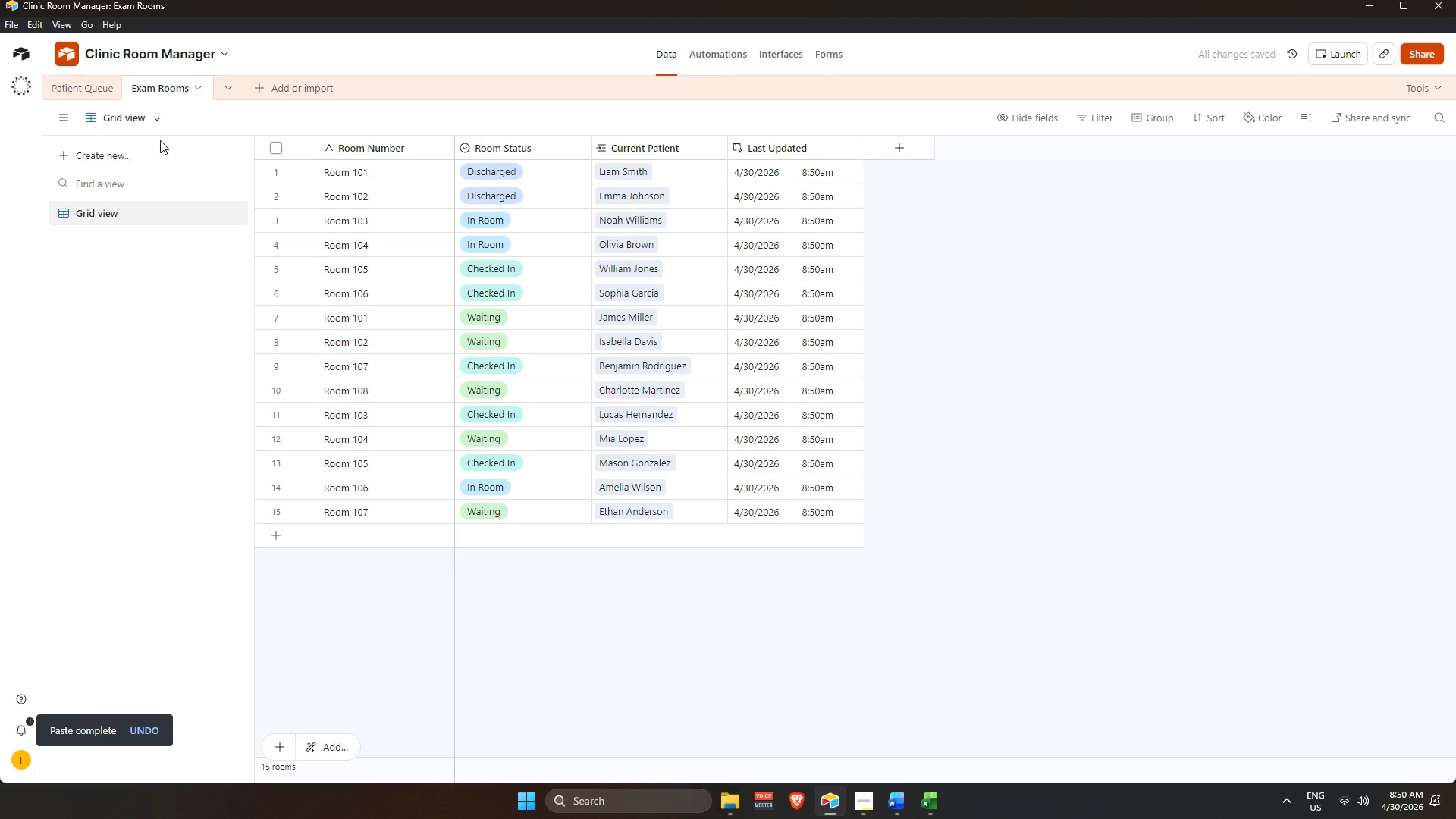 
left_click([83, 80])
 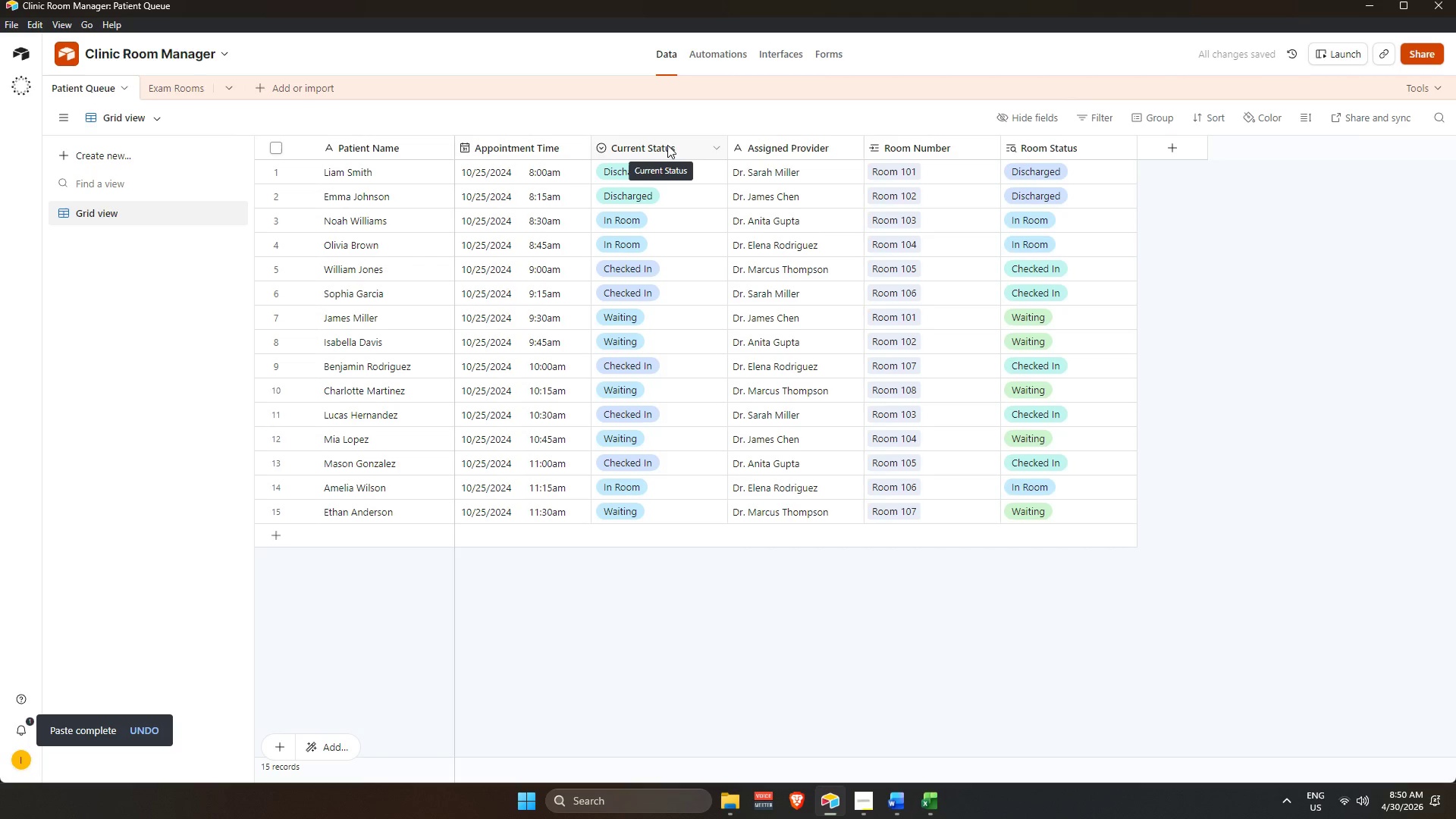 
right_click([670, 152])
 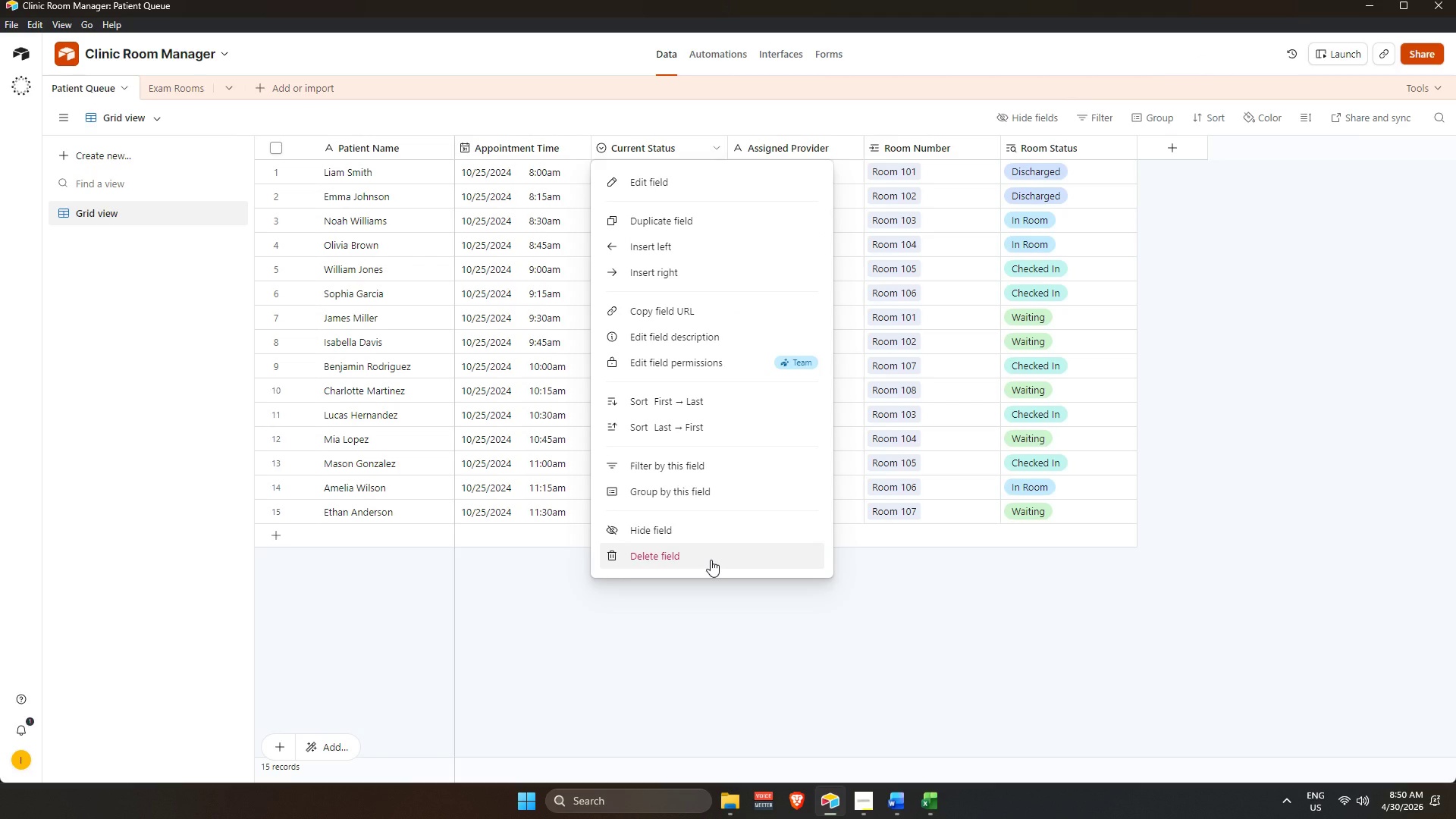 
wait(5.31)
 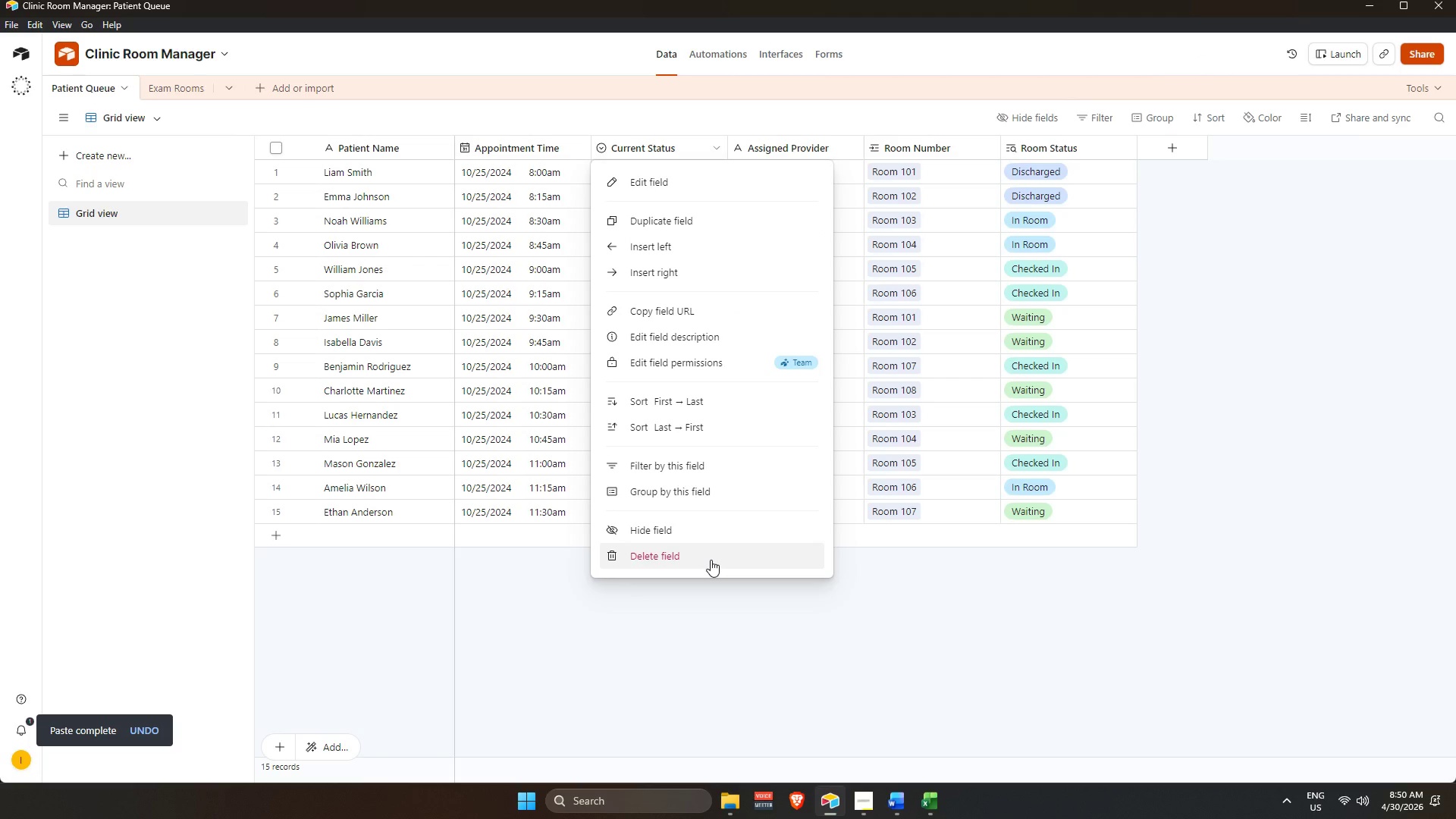 
left_click([836, 611])
 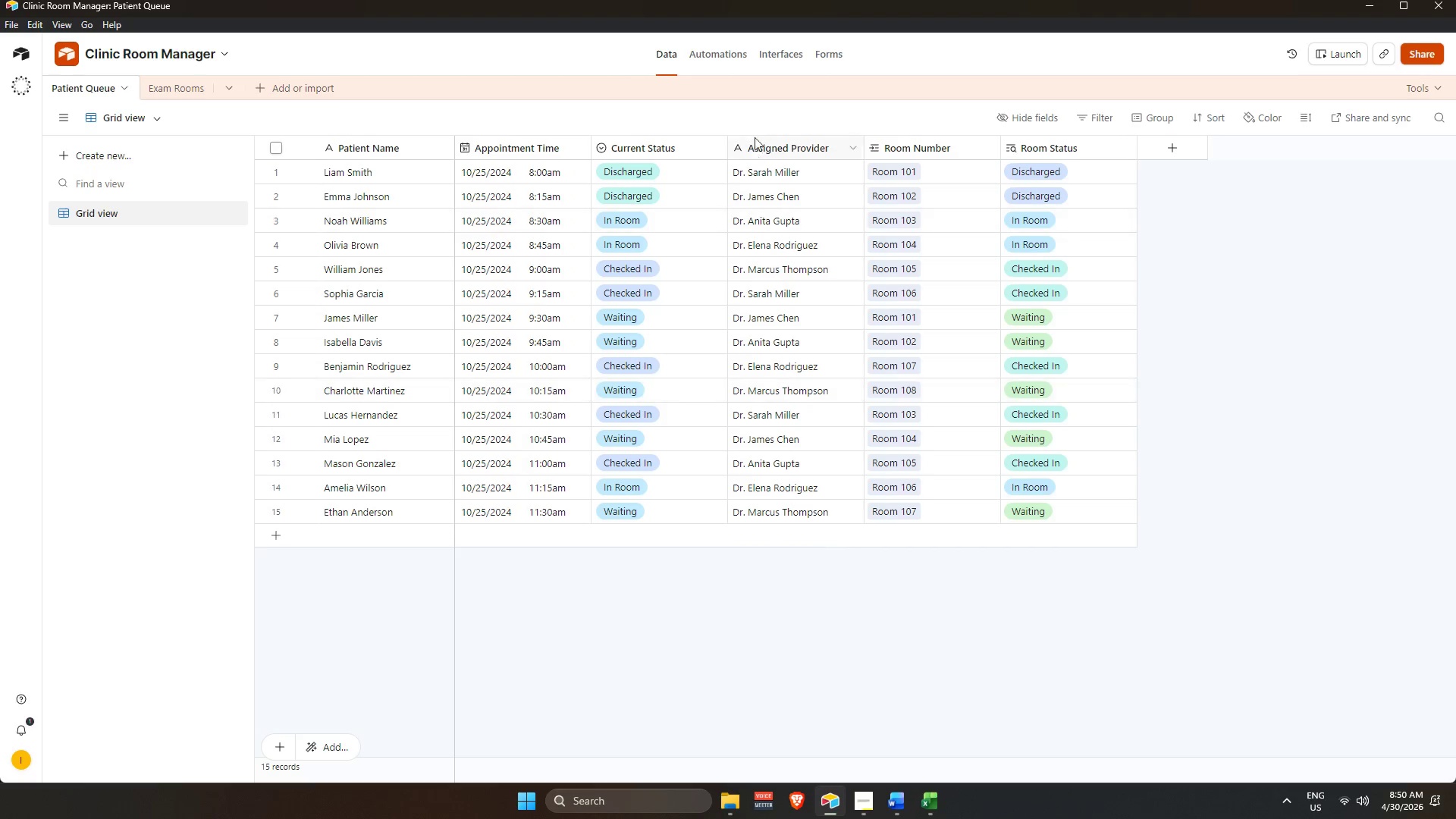 
left_click([711, 57])
 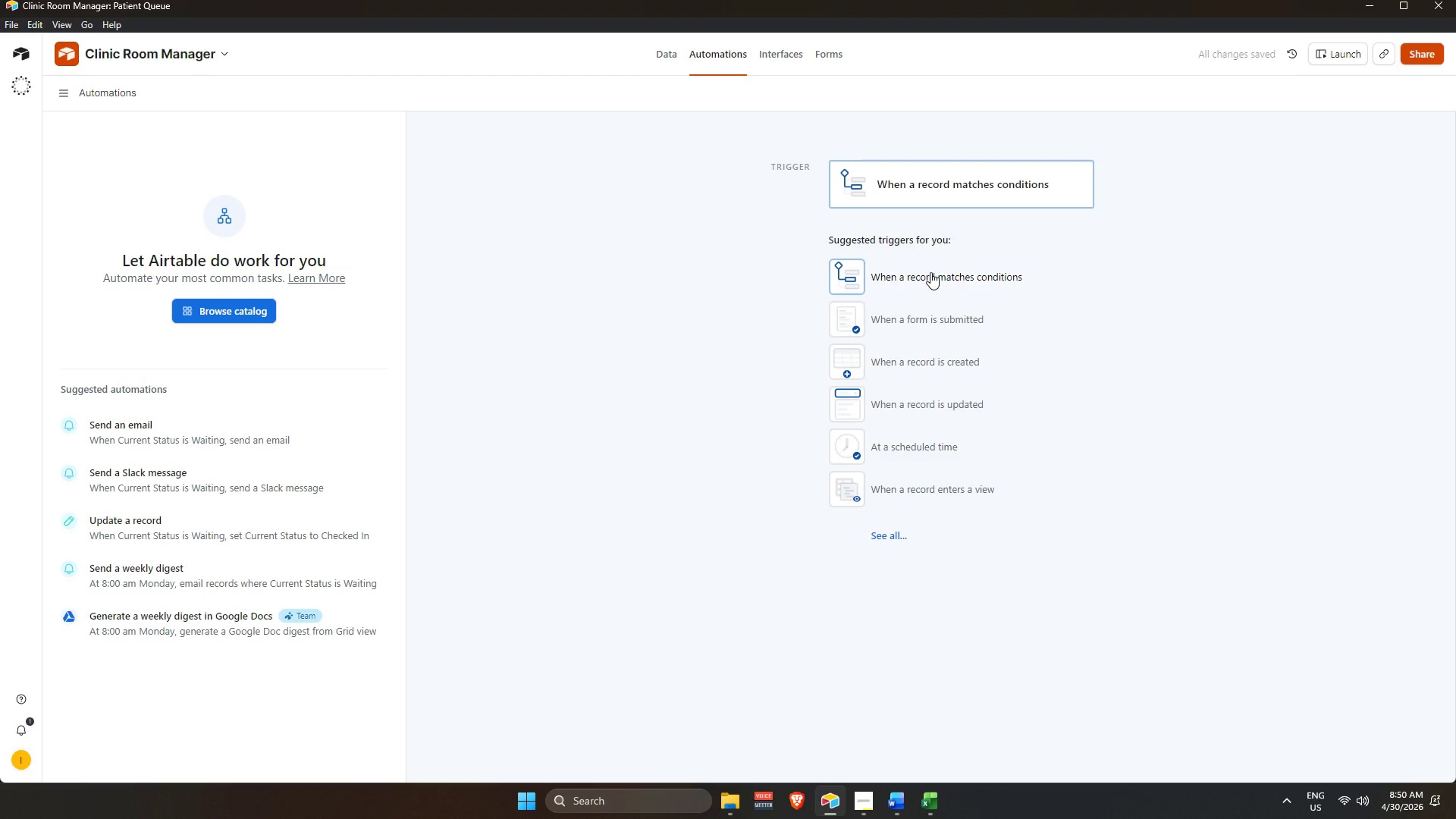 
wait(11.23)
 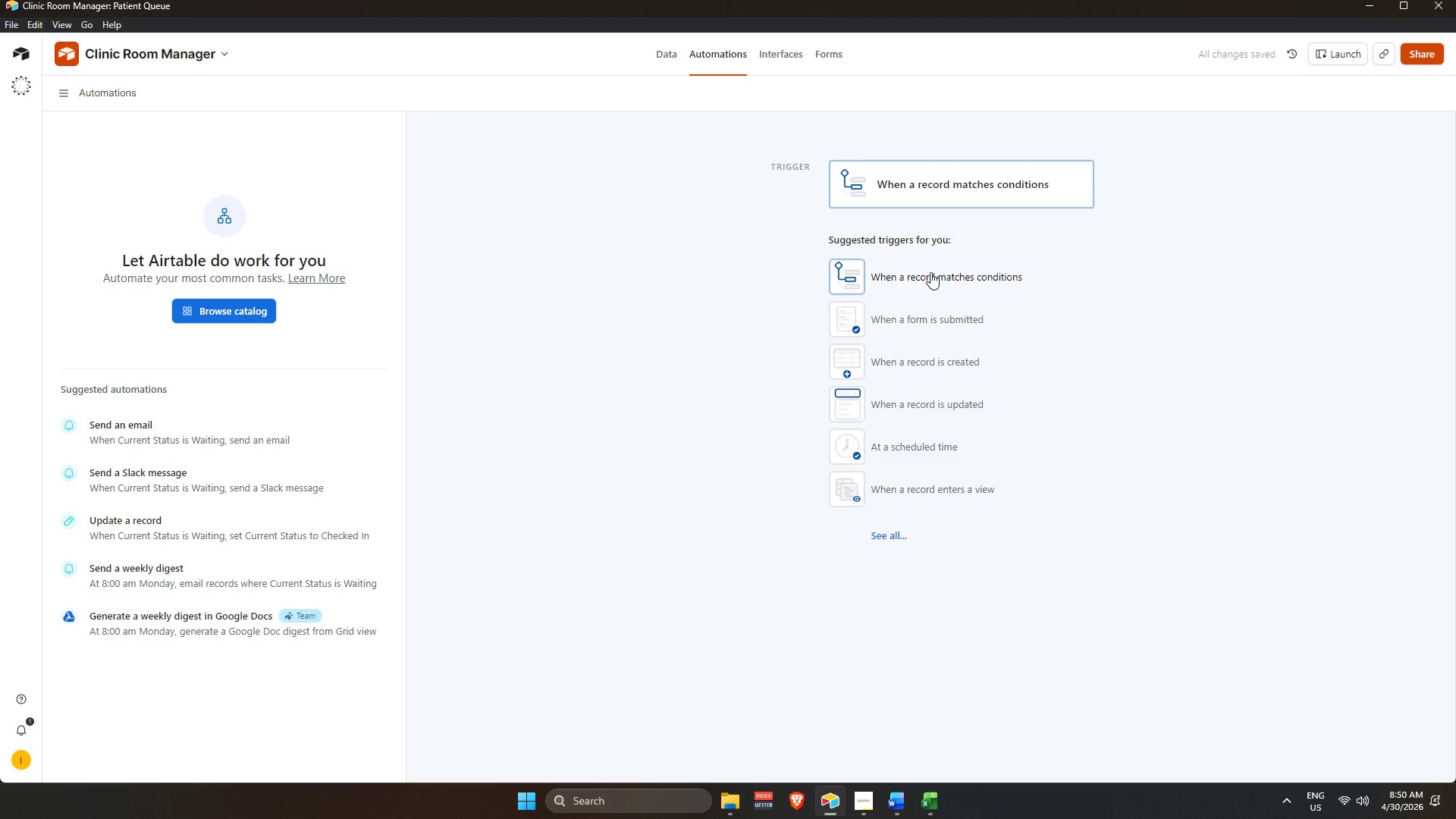 
left_click([907, 413])
 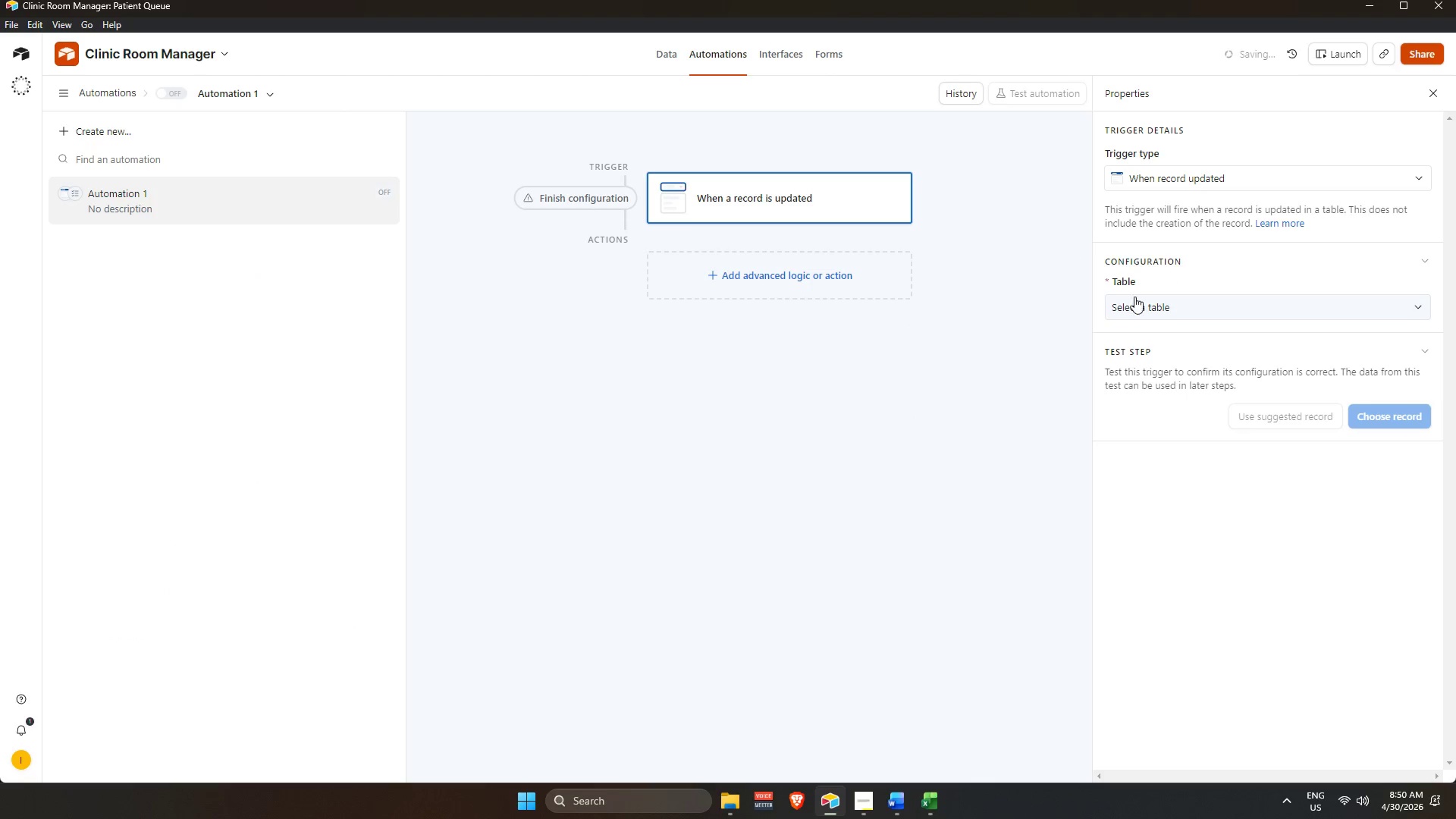 
left_click([1146, 309])
 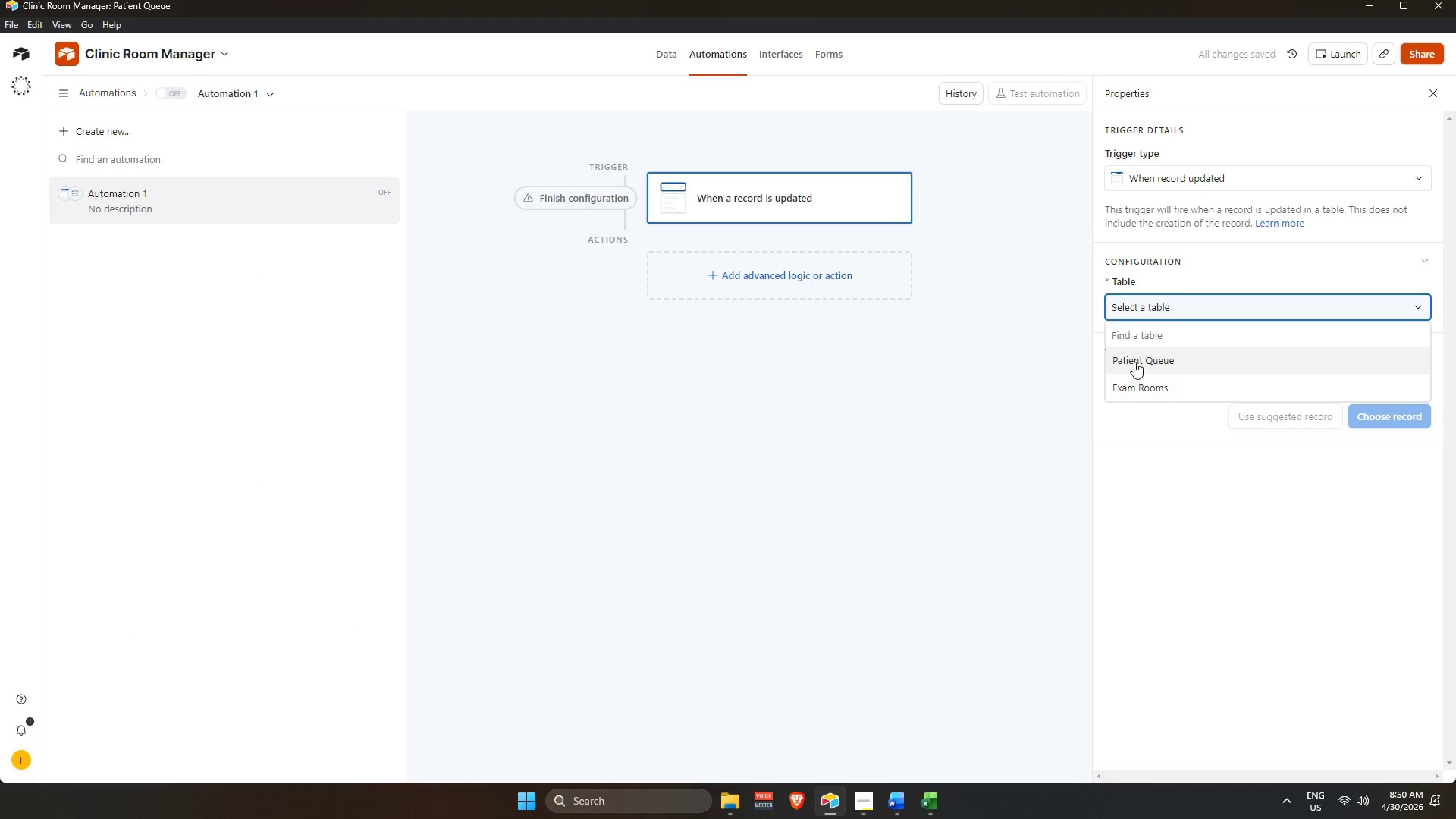 
left_click([1134, 360])
 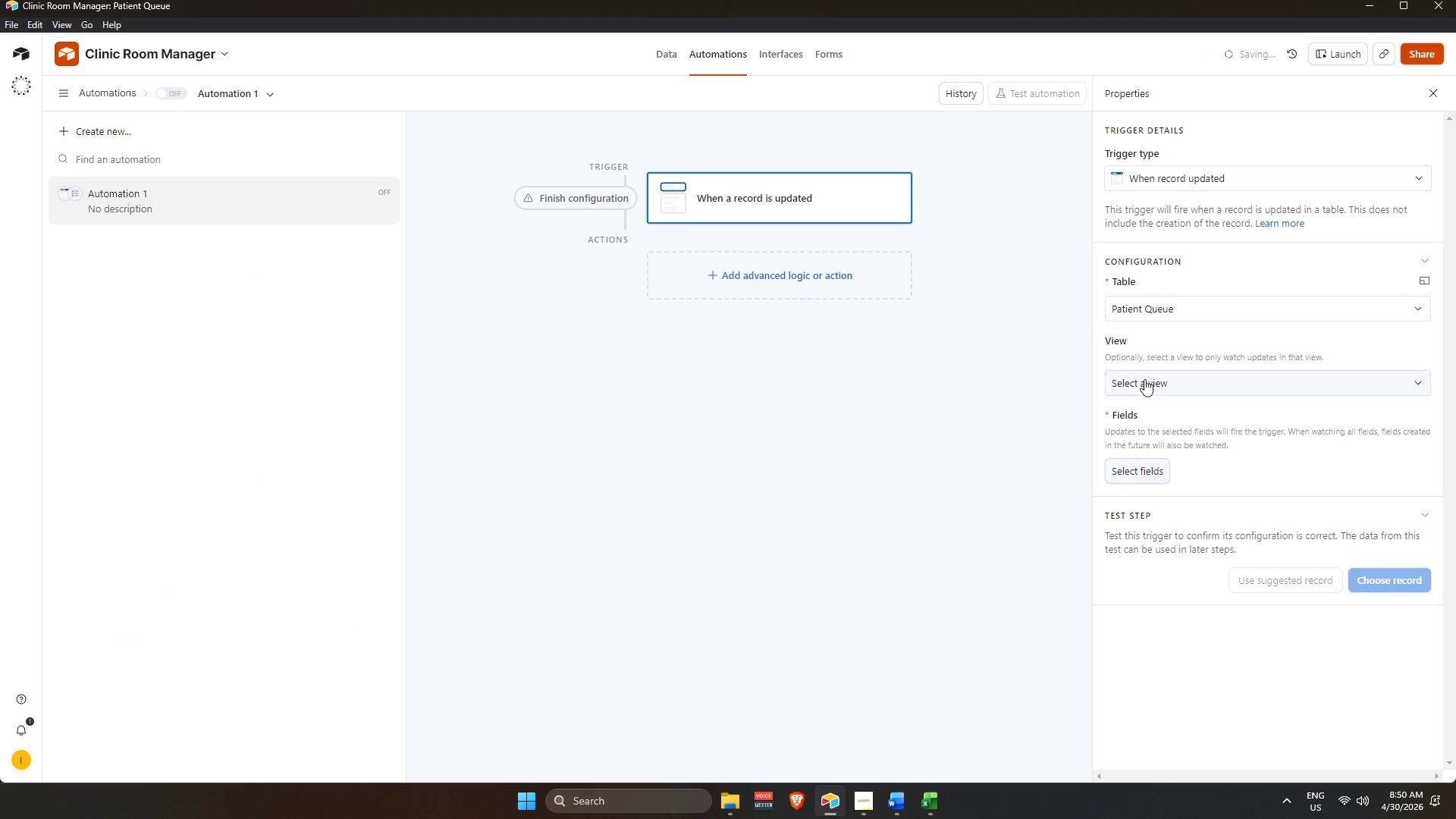 
left_click_drag(start_coordinate=[1146, 381], to_coordinate=[1145, 386])
 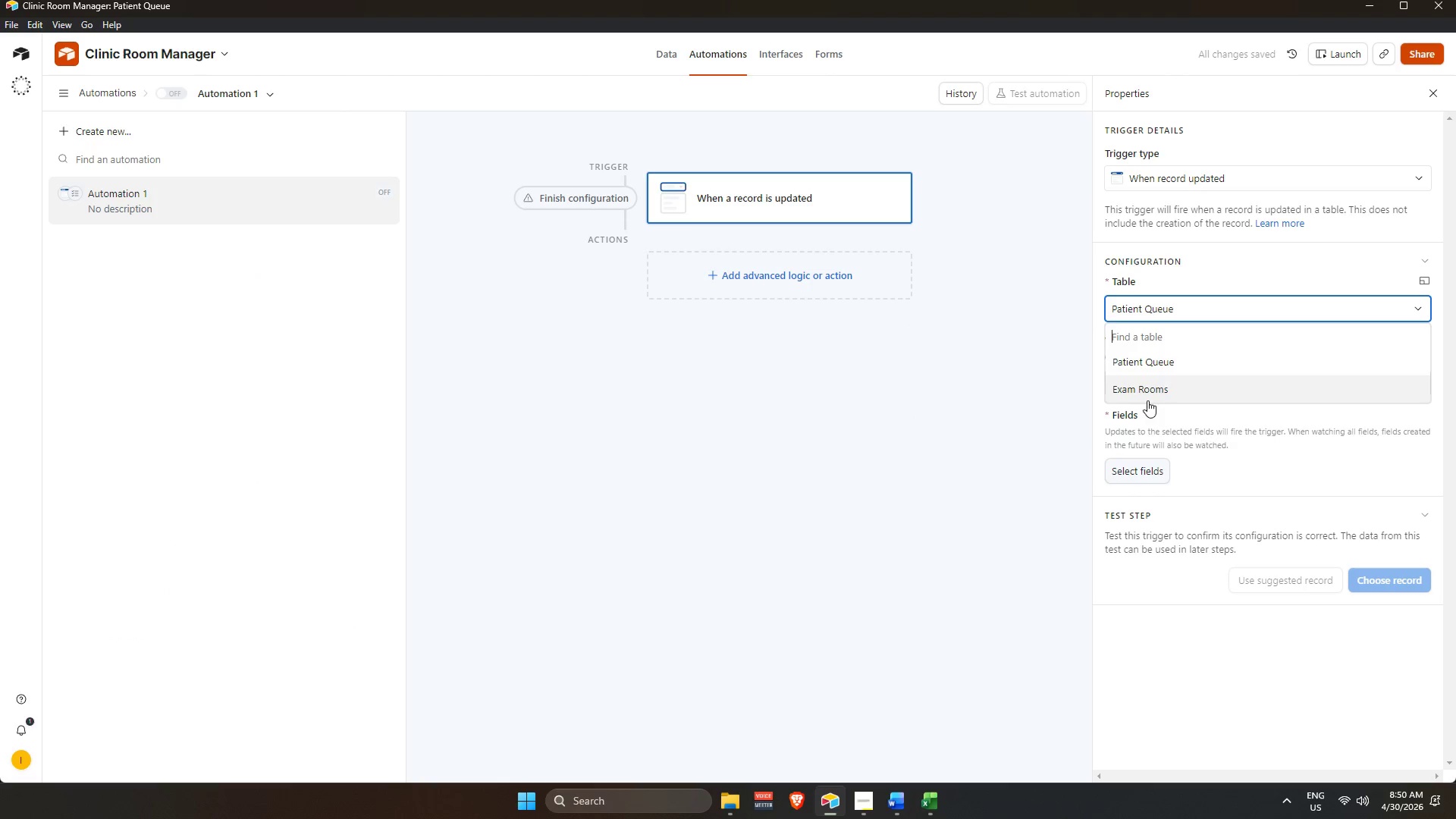 
left_click([1141, 393])
 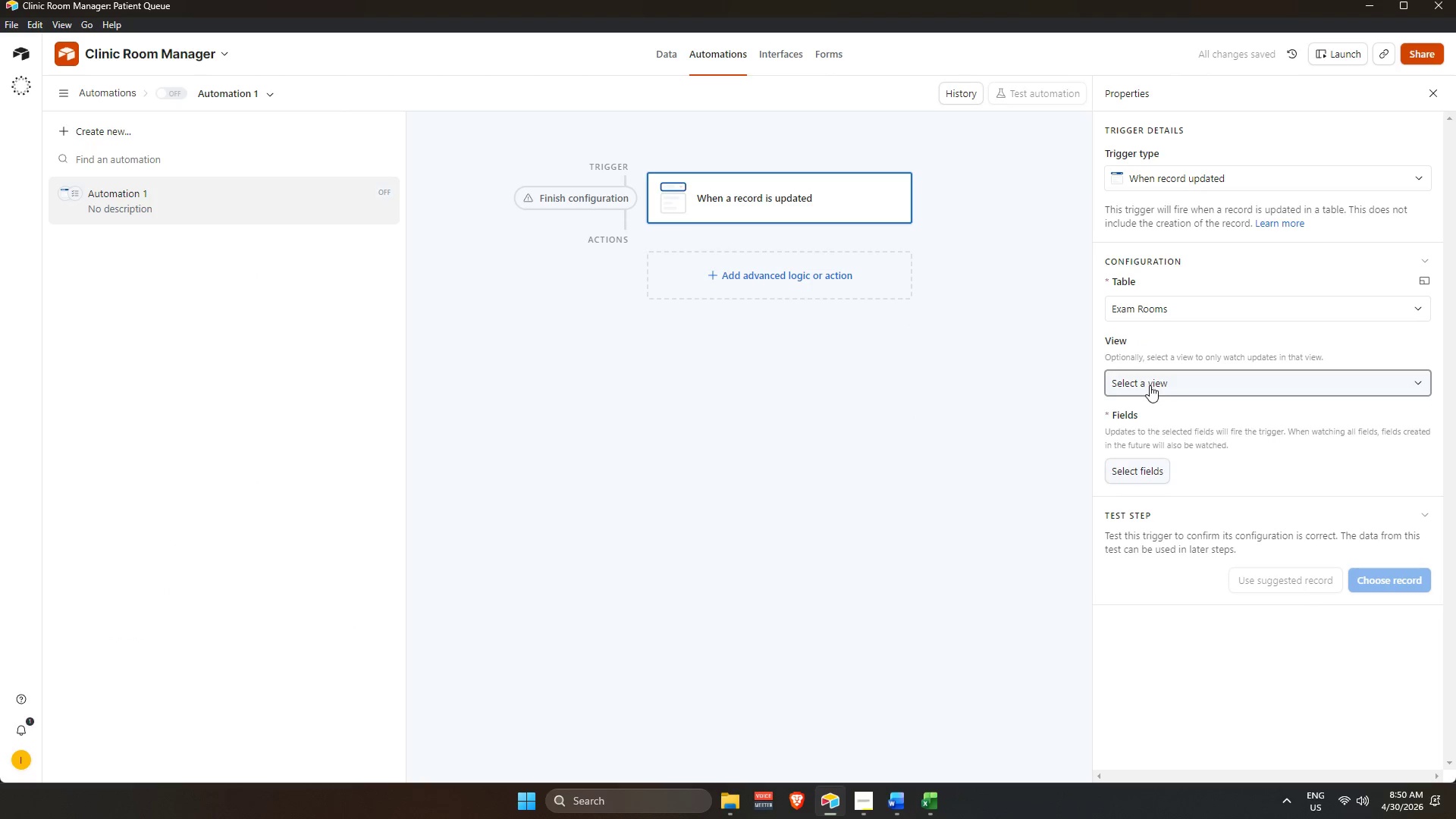 
left_click([1153, 463])
 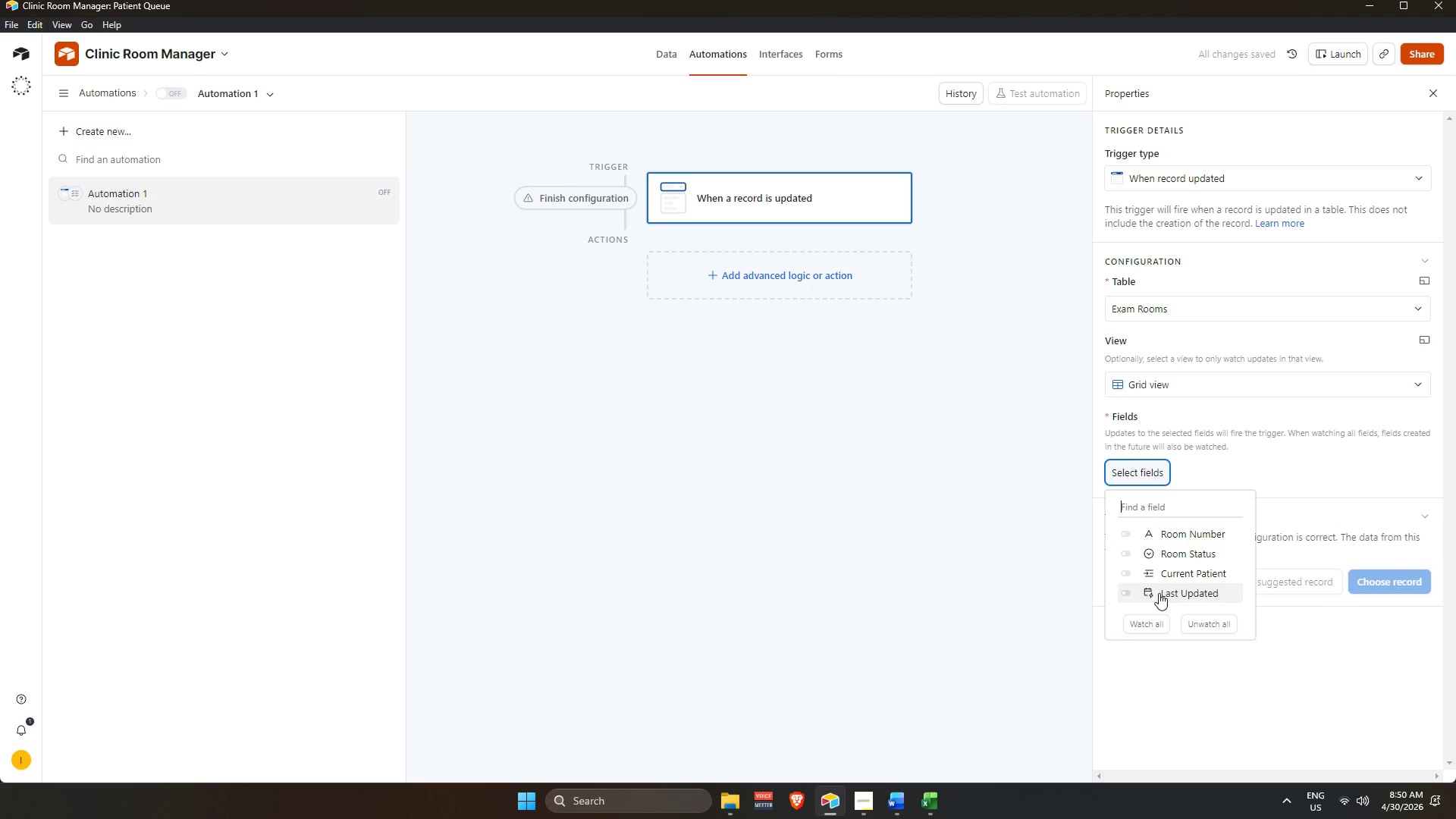 
left_click([1159, 554])
 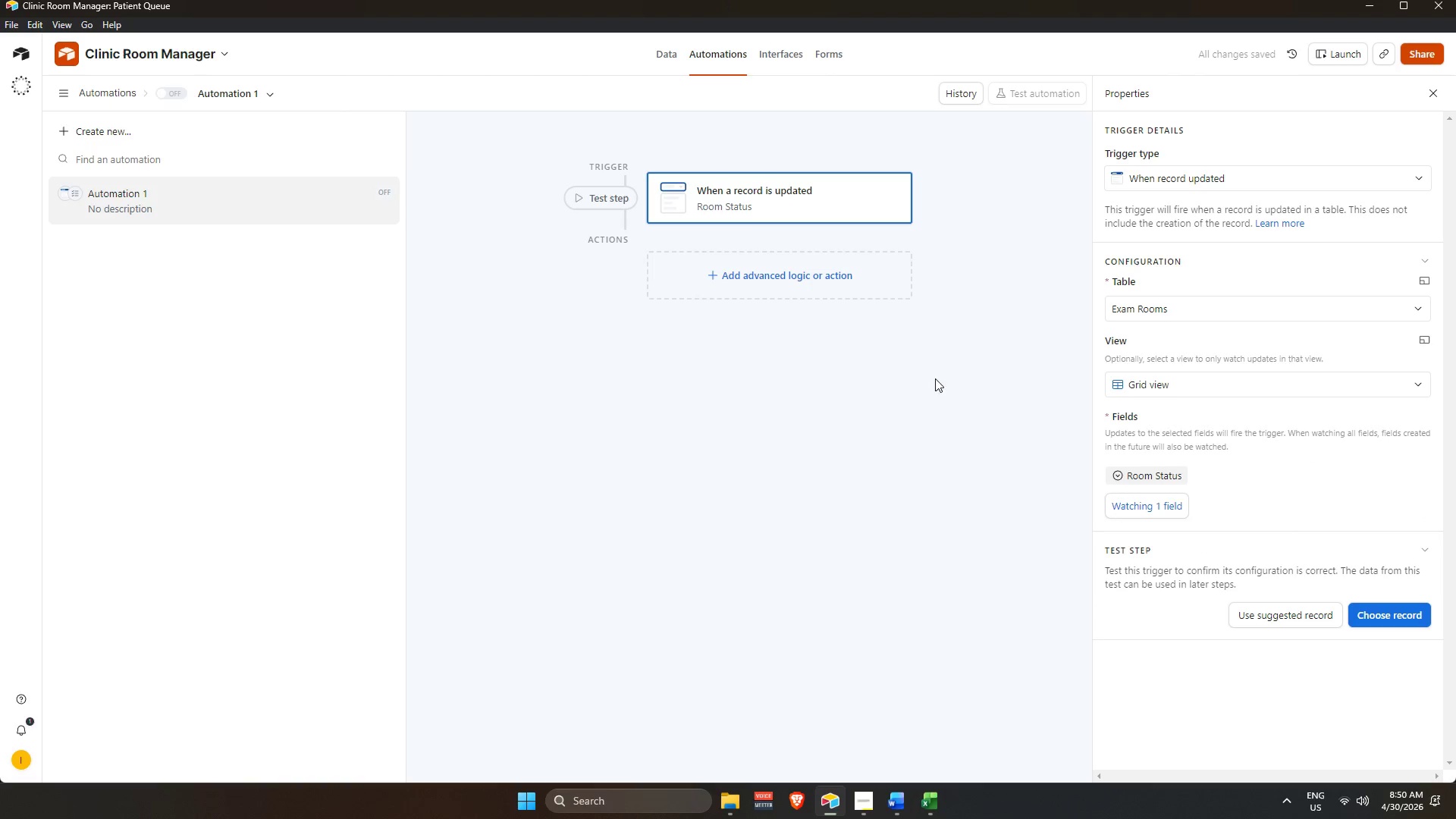 
left_click([767, 274])
 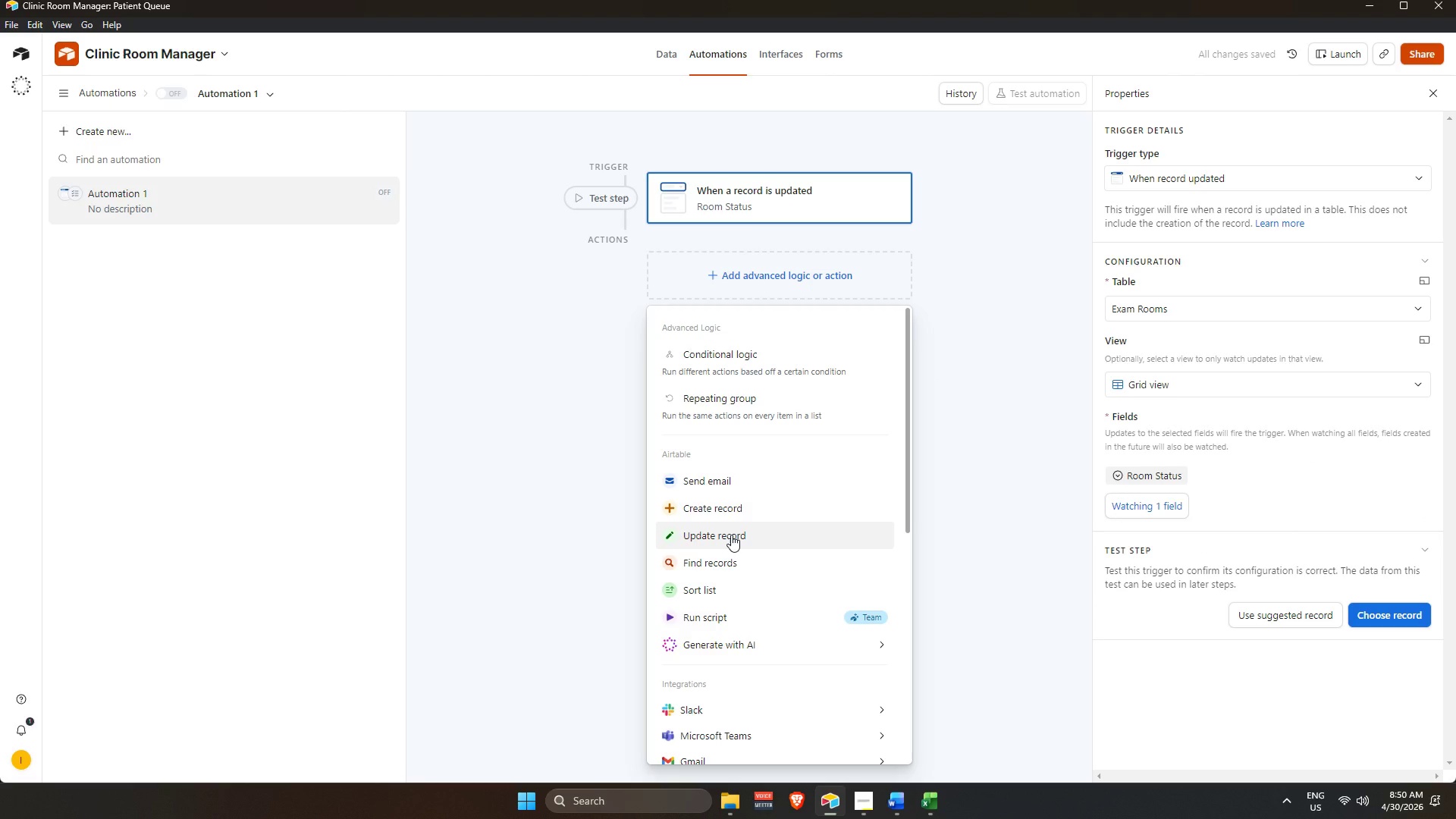 
left_click([731, 535])
 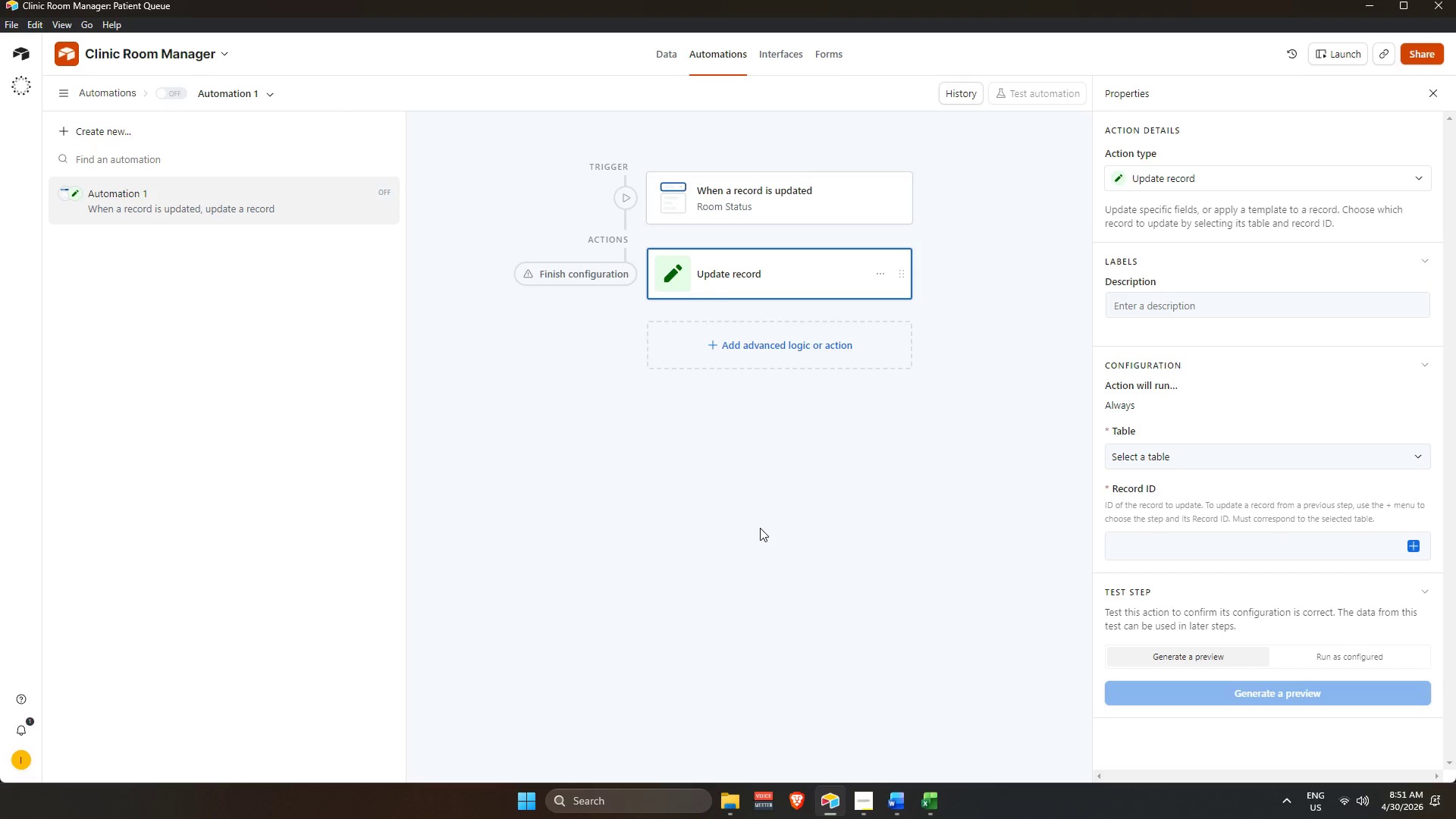 
wait(11.36)
 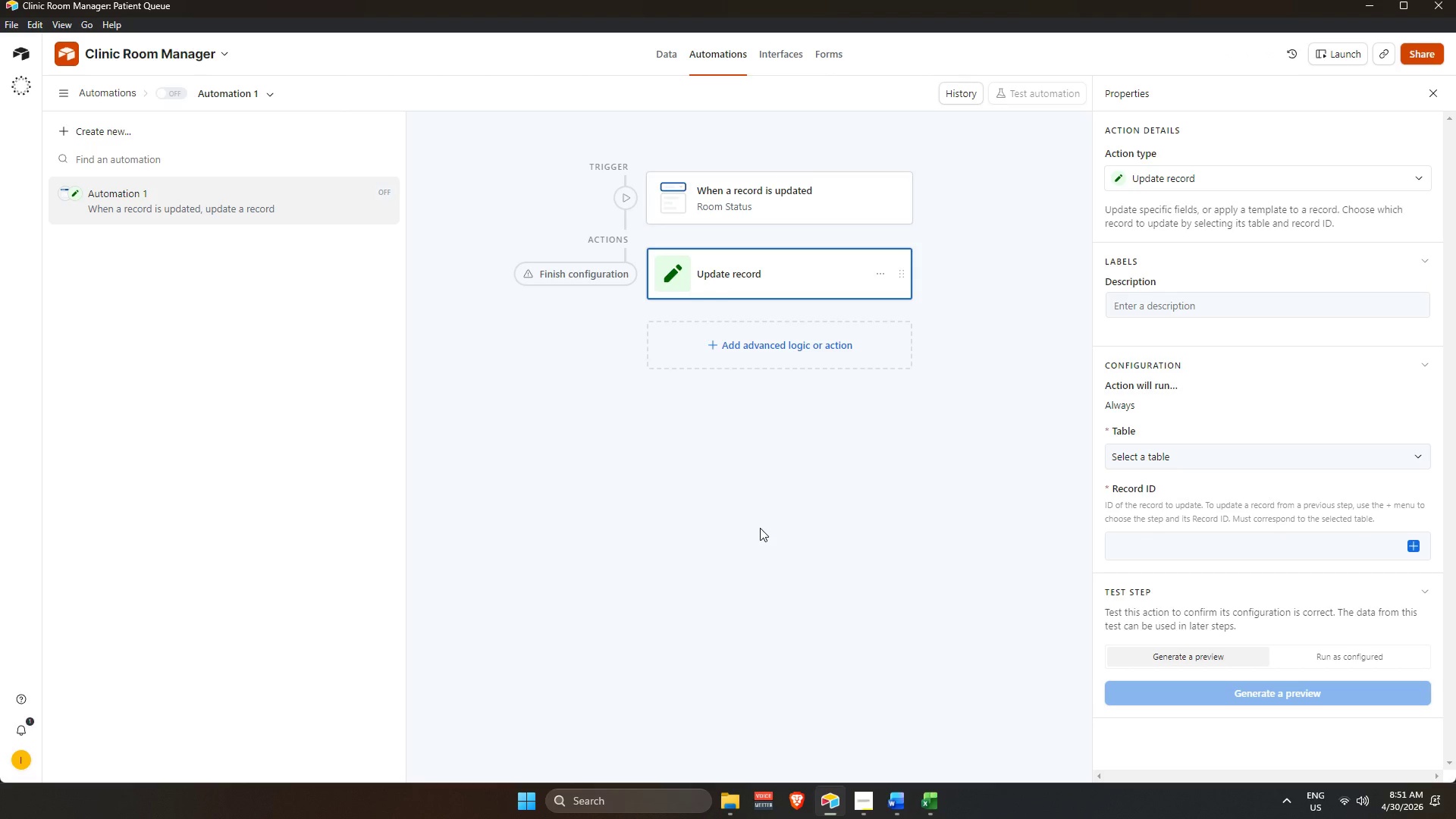 
left_click([1176, 510])
 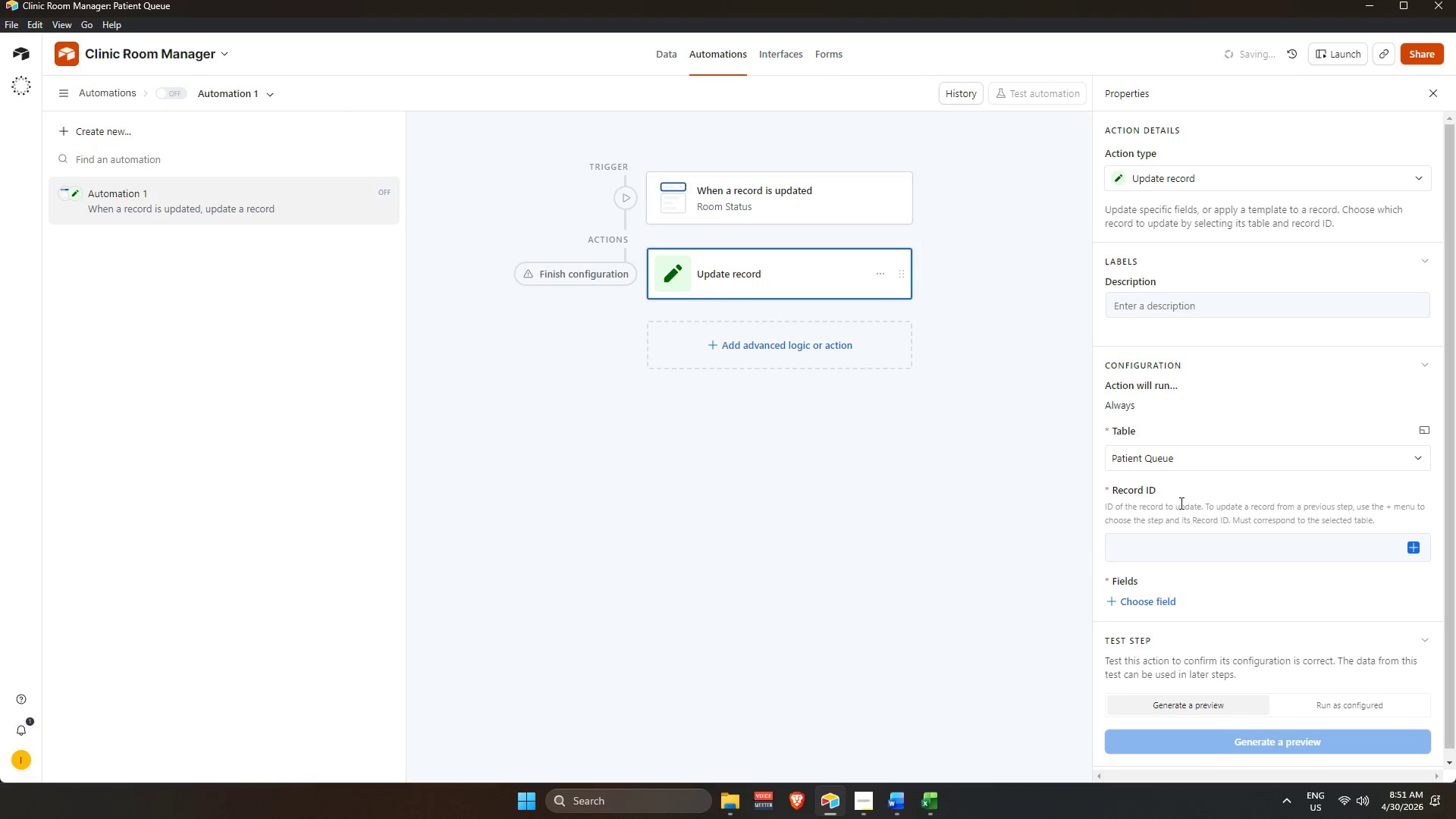 
scroll: coordinate [1188, 472], scroll_direction: down, amount: 2.0
 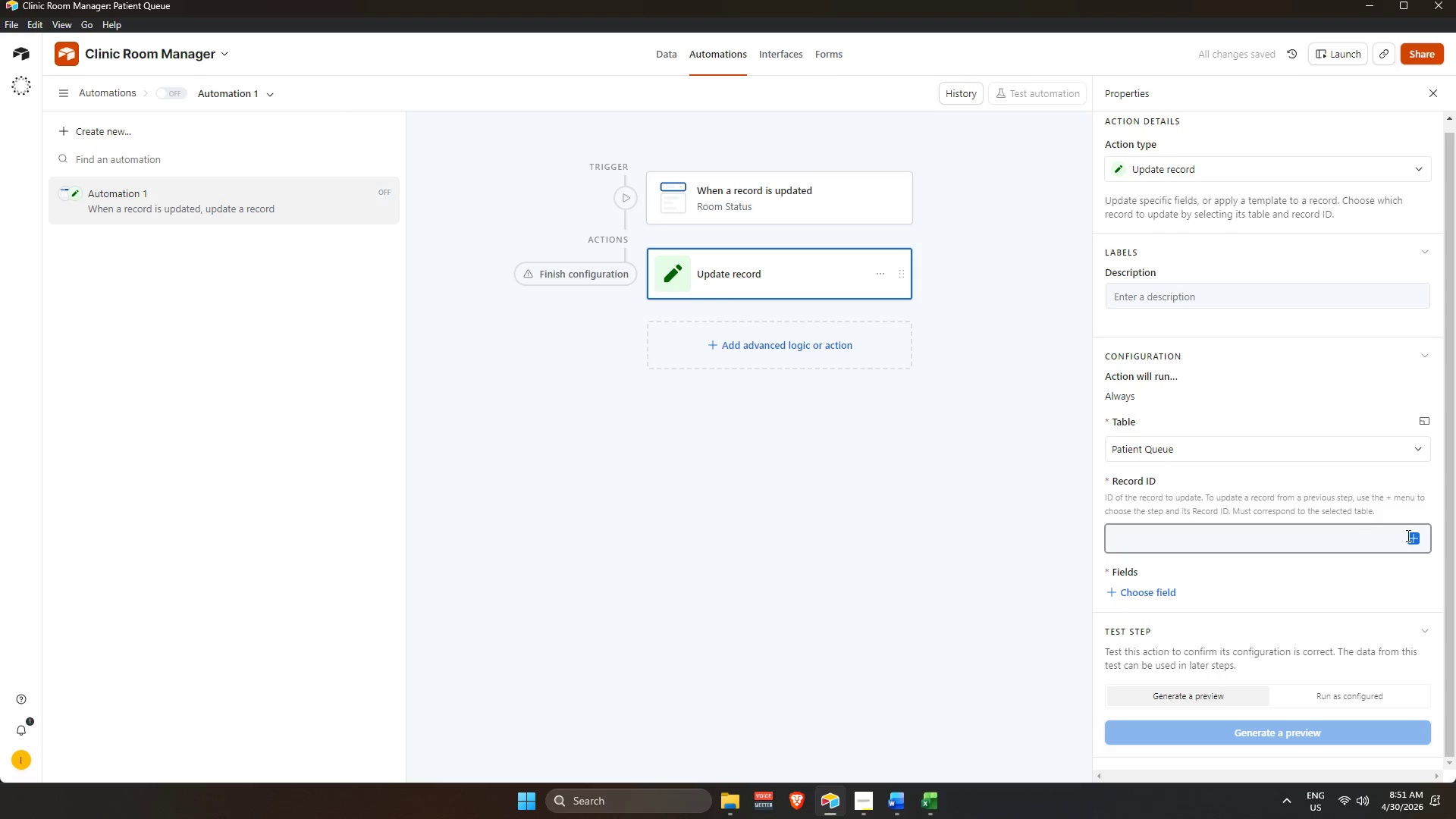 
left_click([1410, 538])
 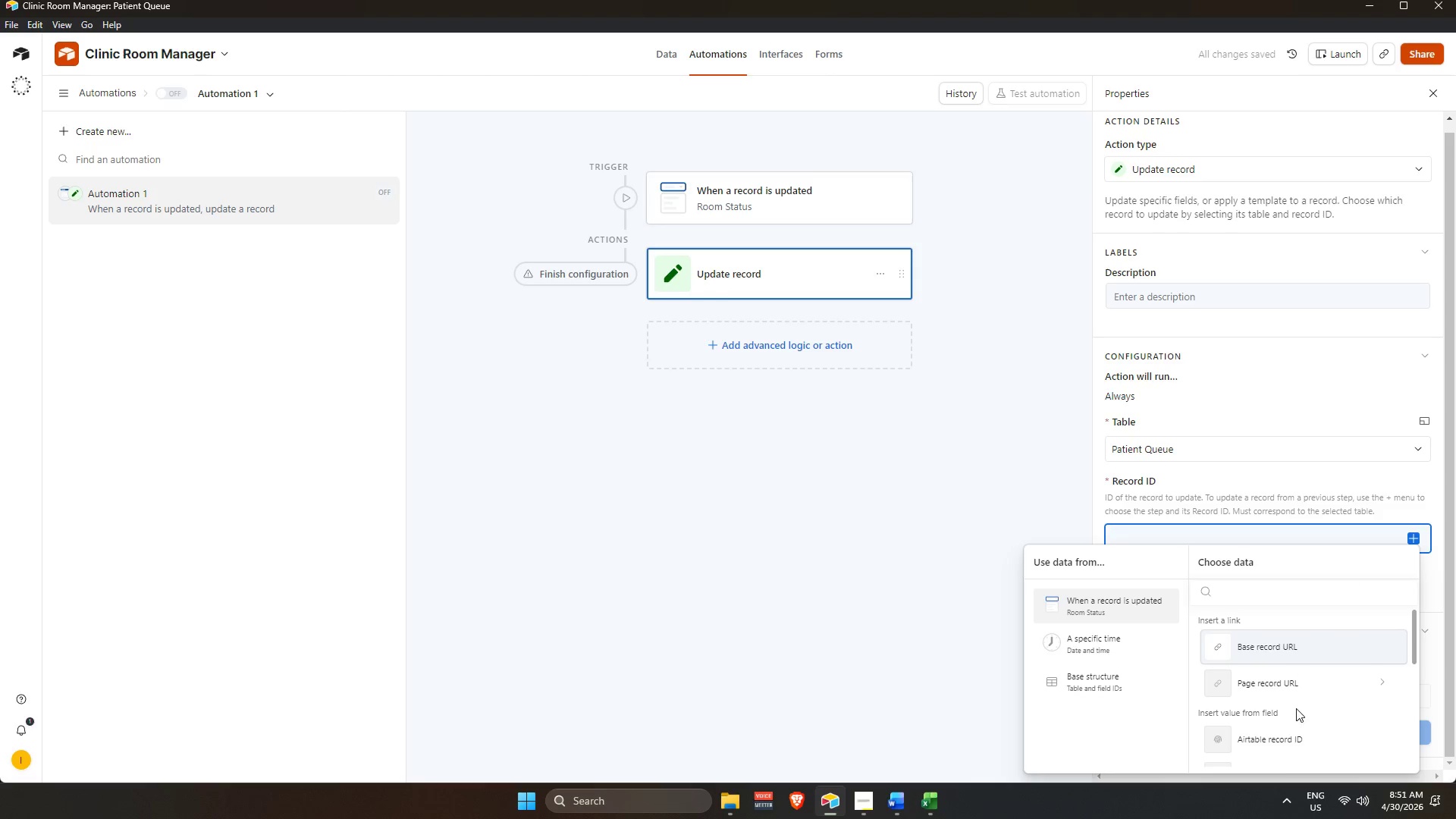 
left_click([1279, 747])
 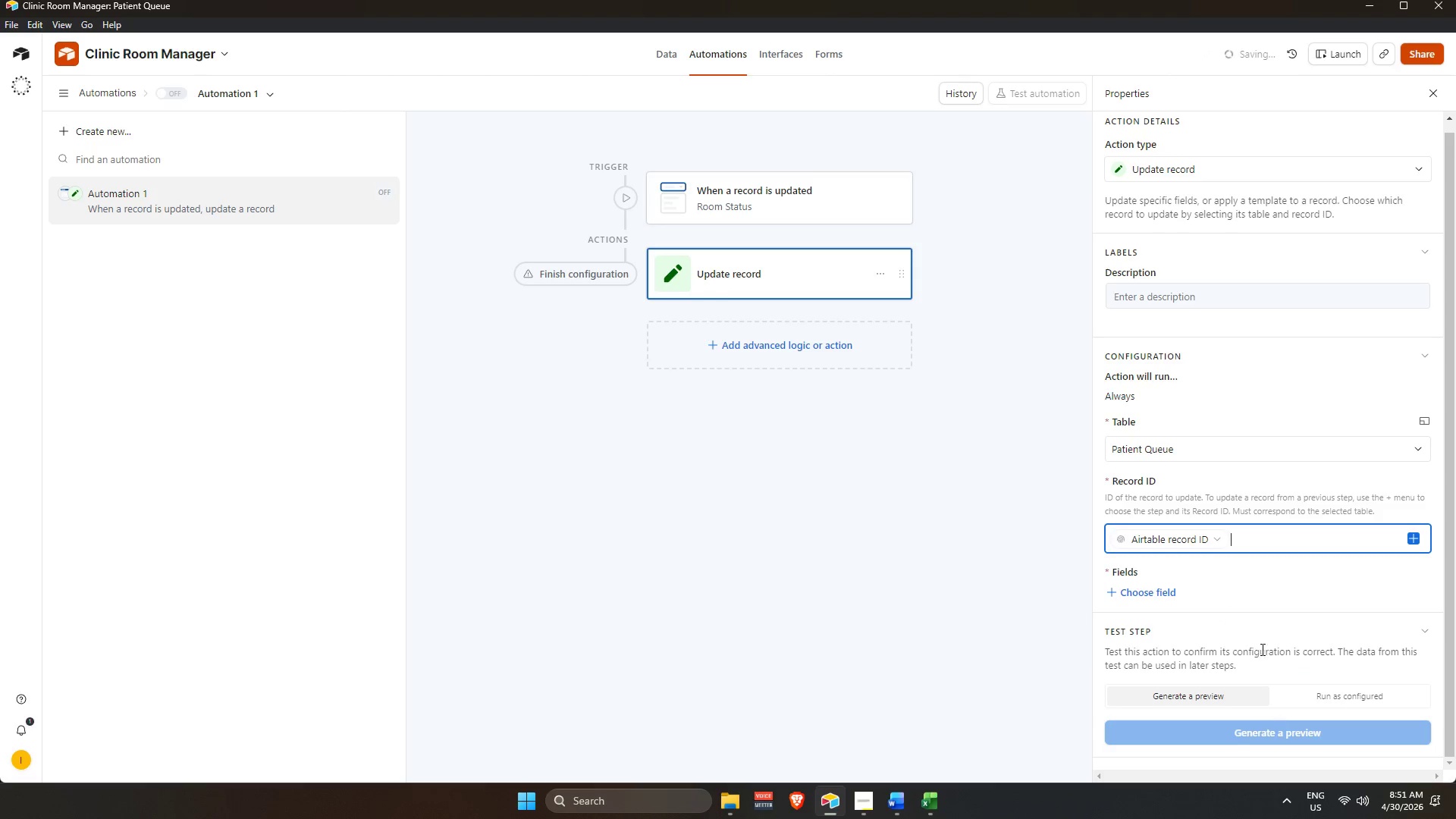 
scroll: coordinate [1235, 581], scroll_direction: down, amount: 3.0
 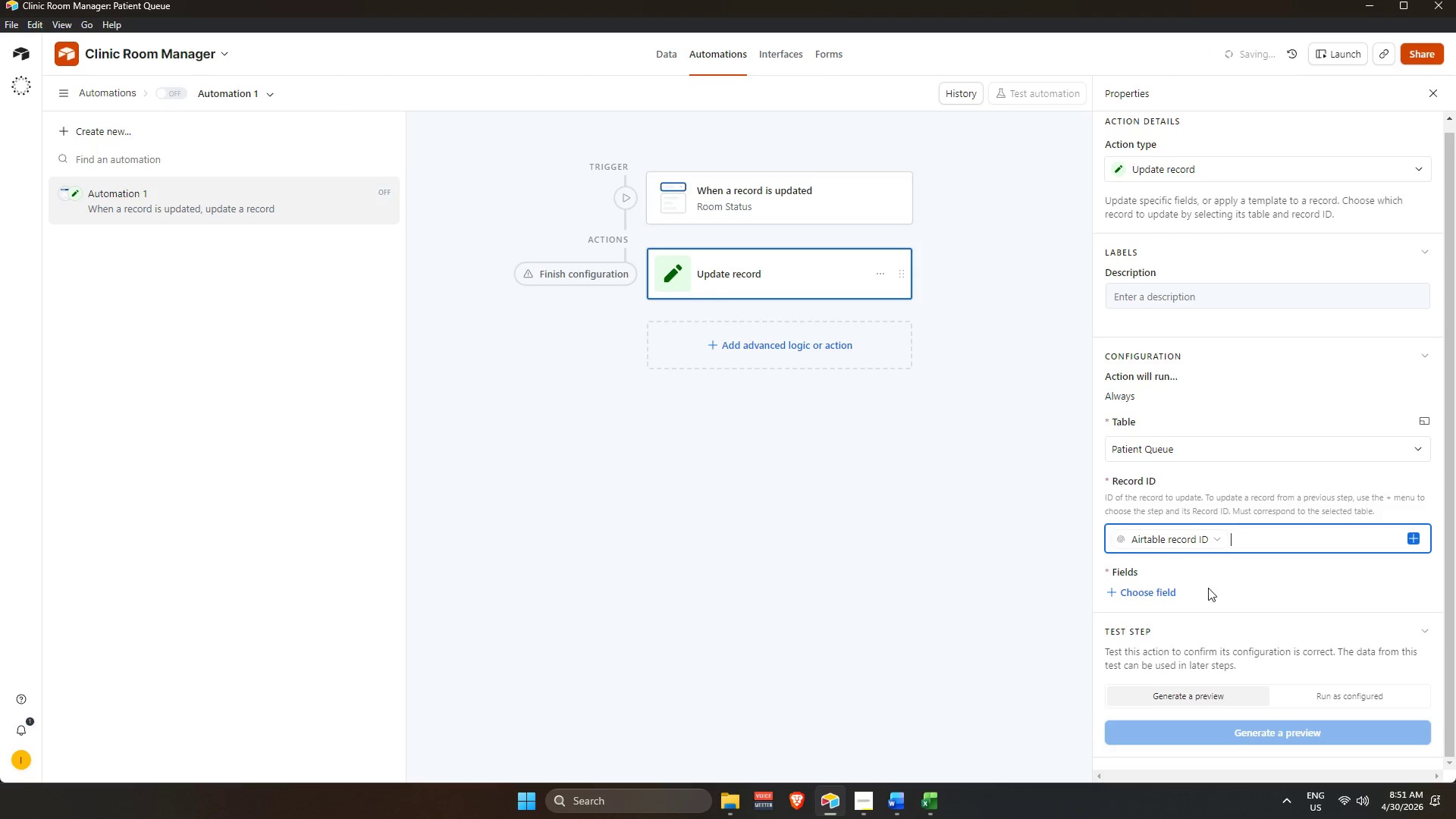 
mouse_move([1148, 579])
 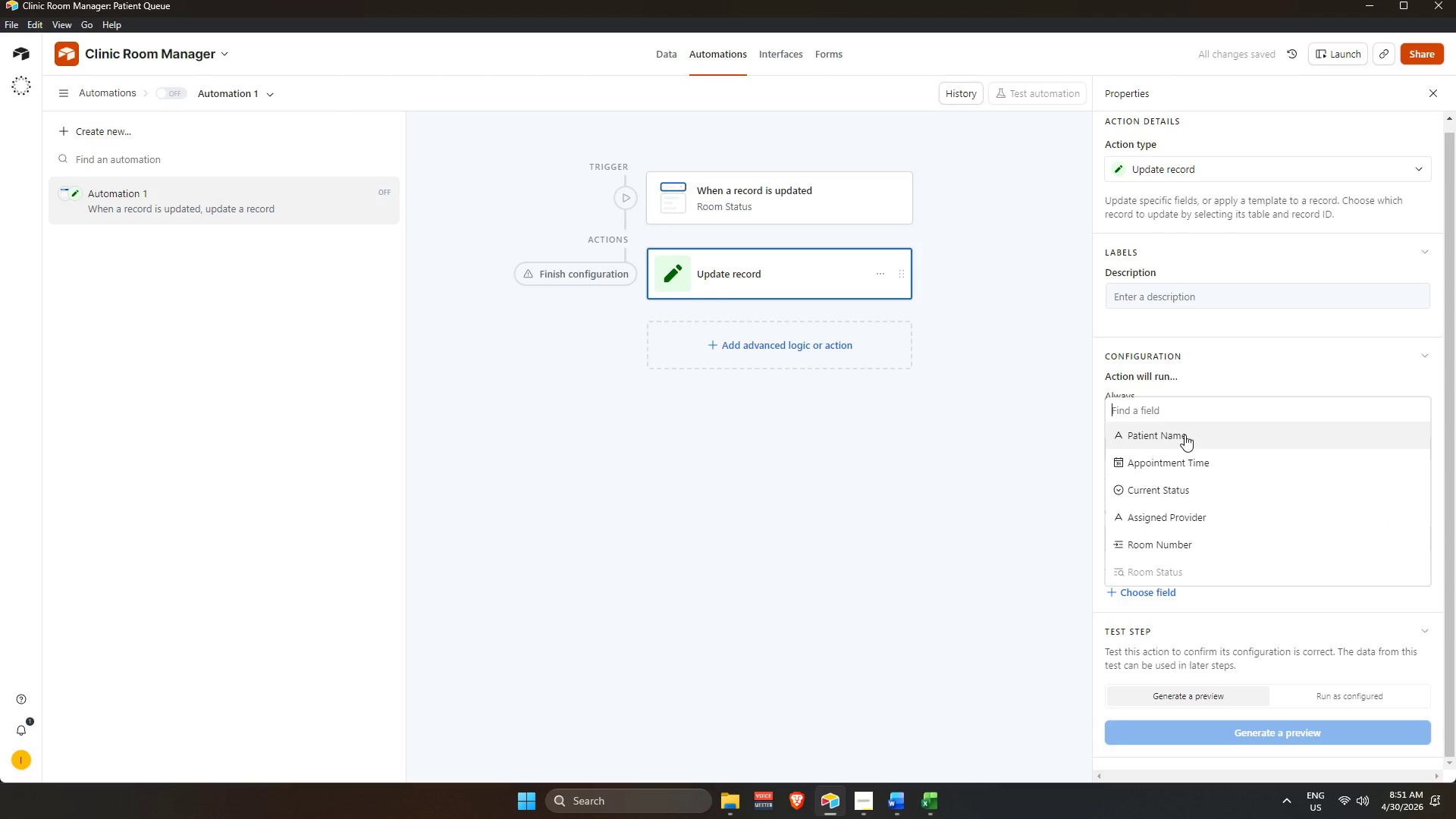 
scroll: coordinate [1185, 435], scroll_direction: down, amount: 1.0
 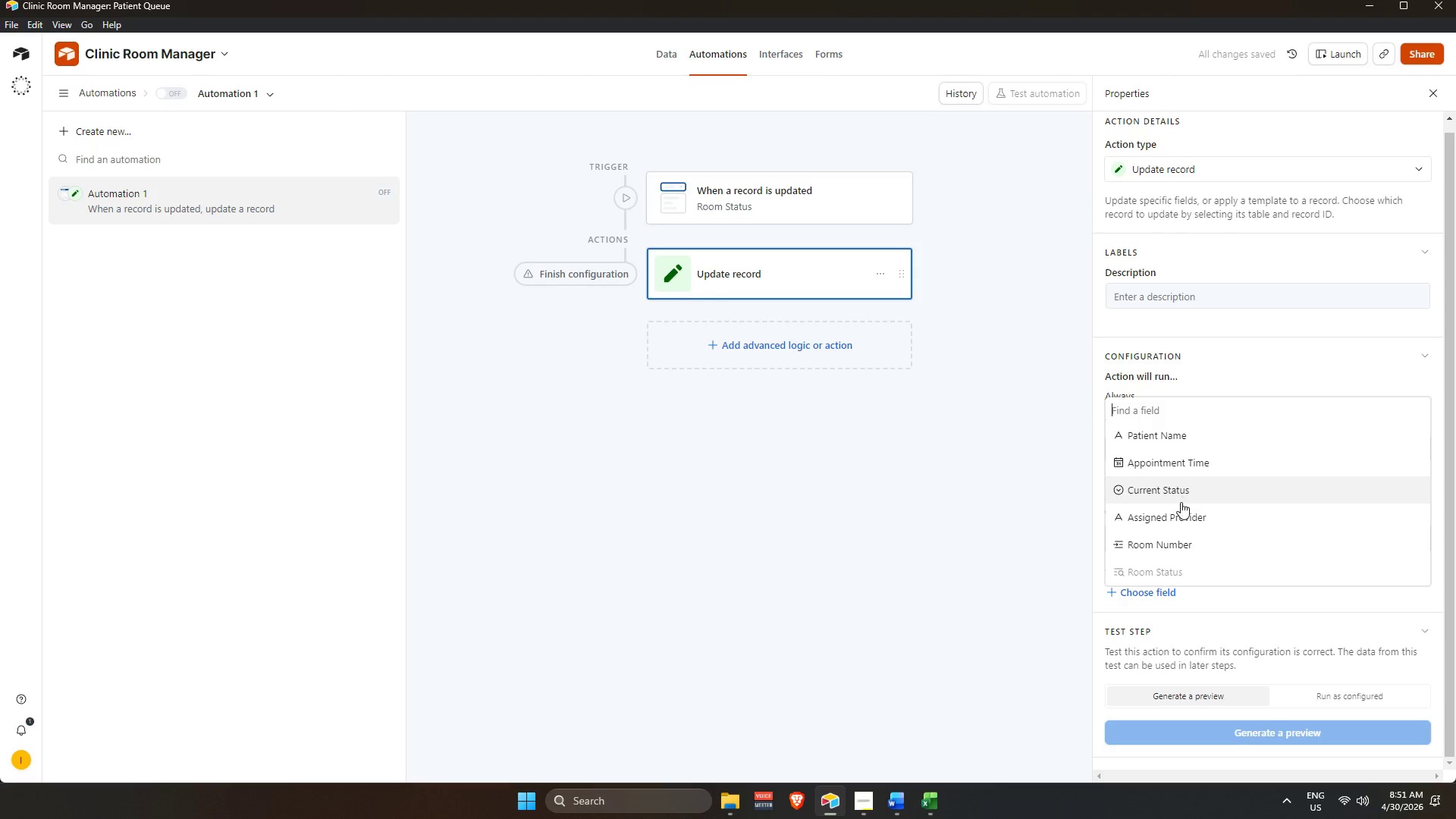 
left_click([1181, 493])
 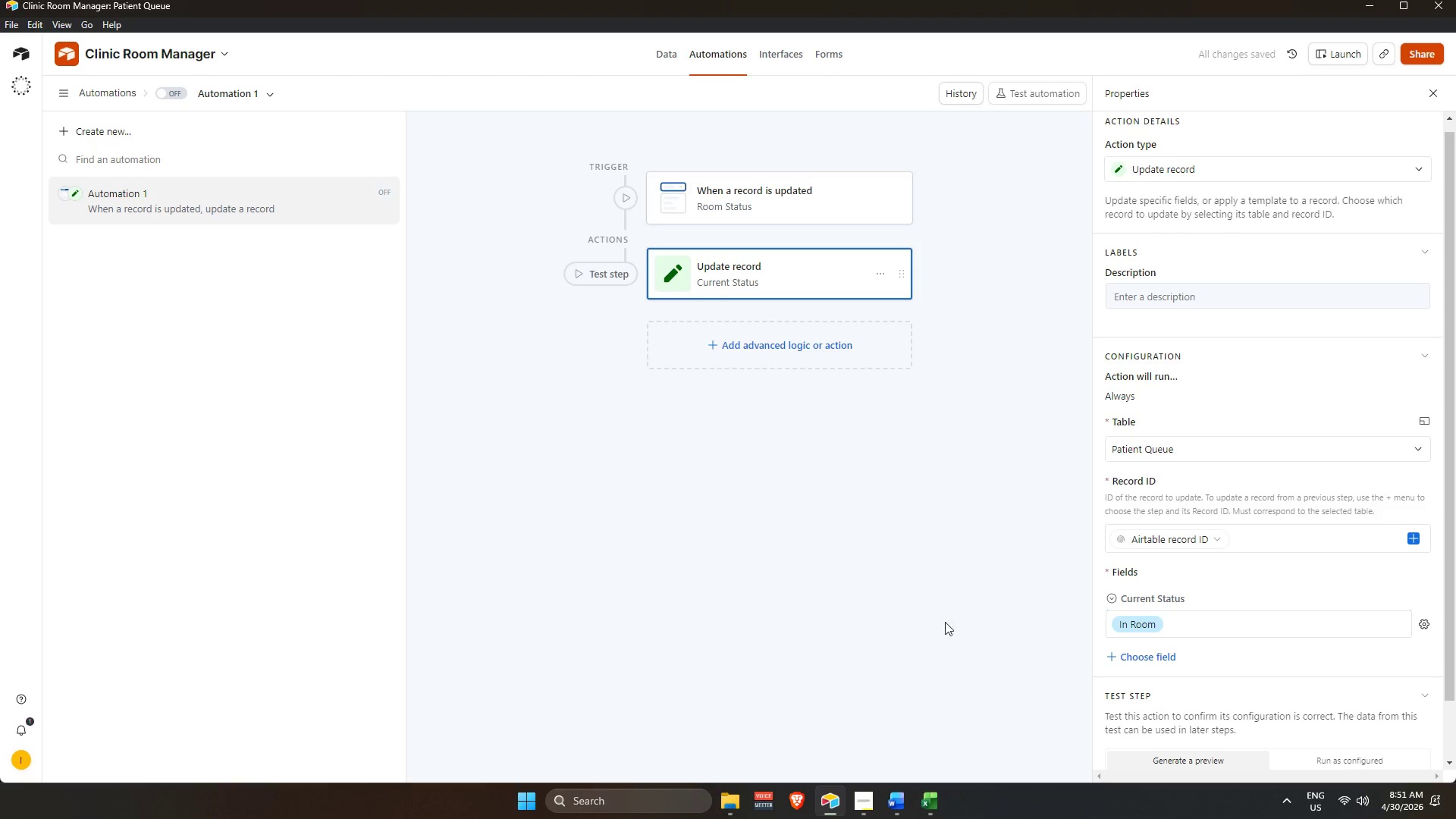 
wait(8.12)
 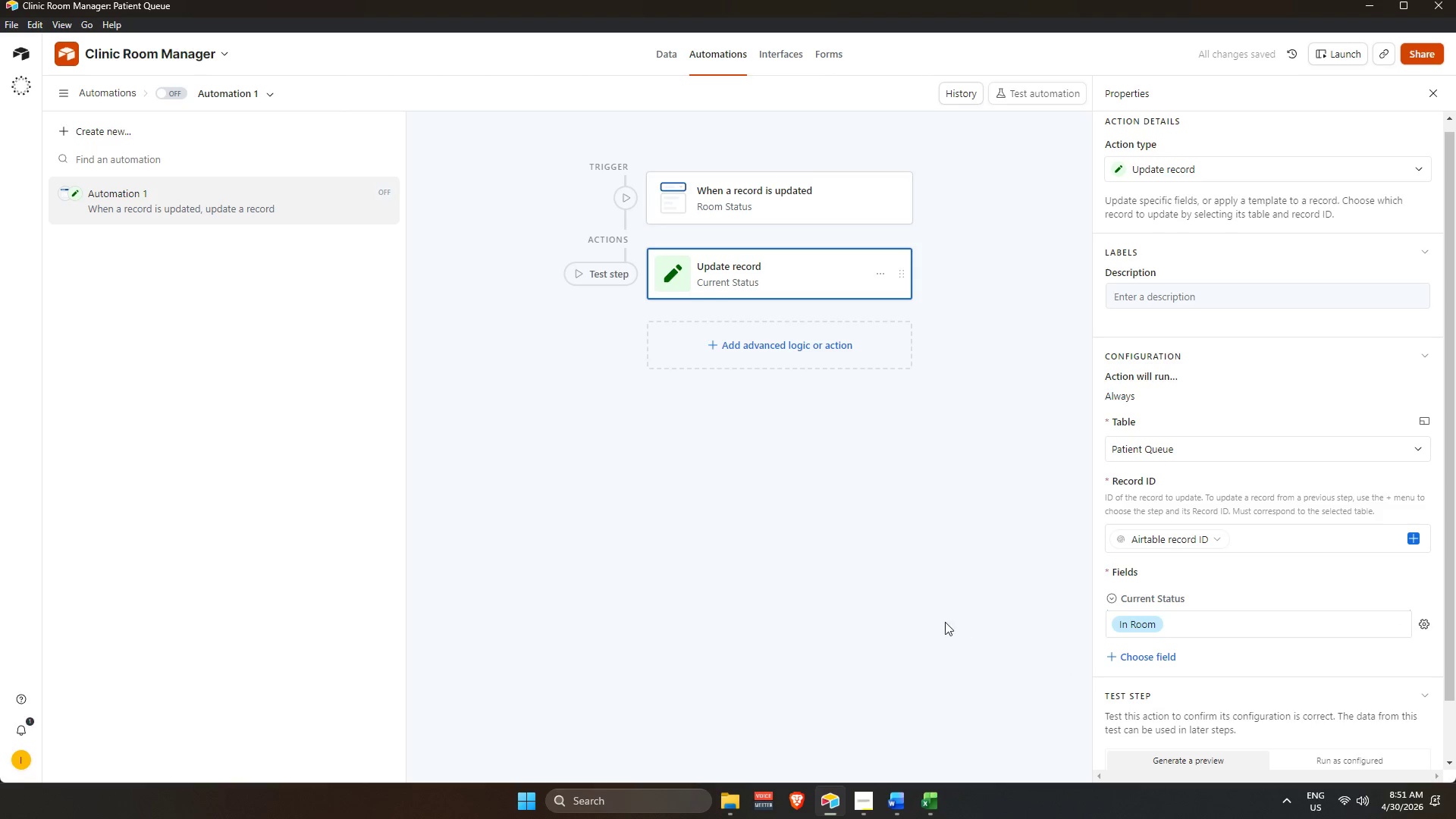 
scroll: coordinate [1281, 610], scroll_direction: down, amount: 3.0
 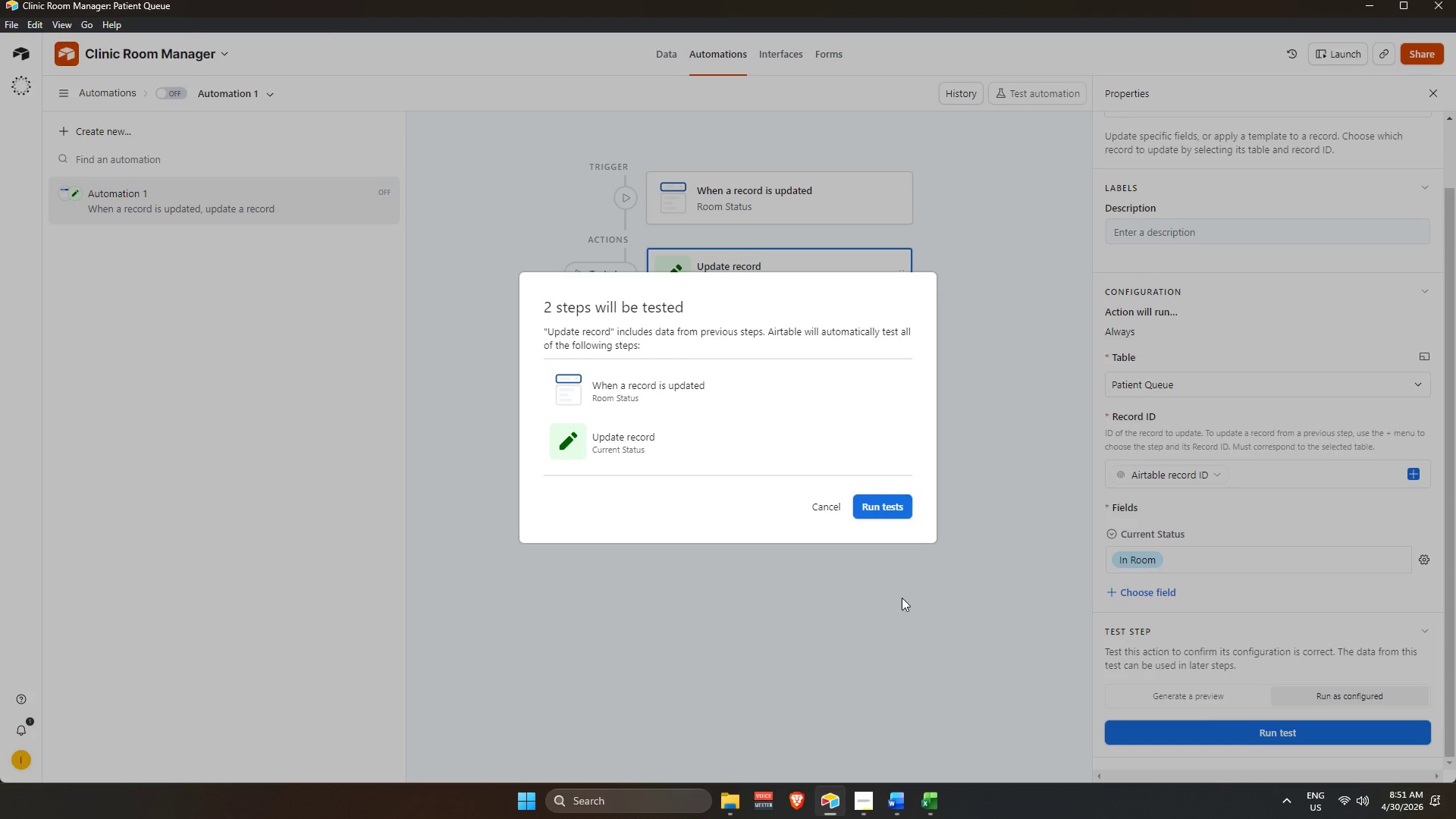 
left_click([877, 509])
 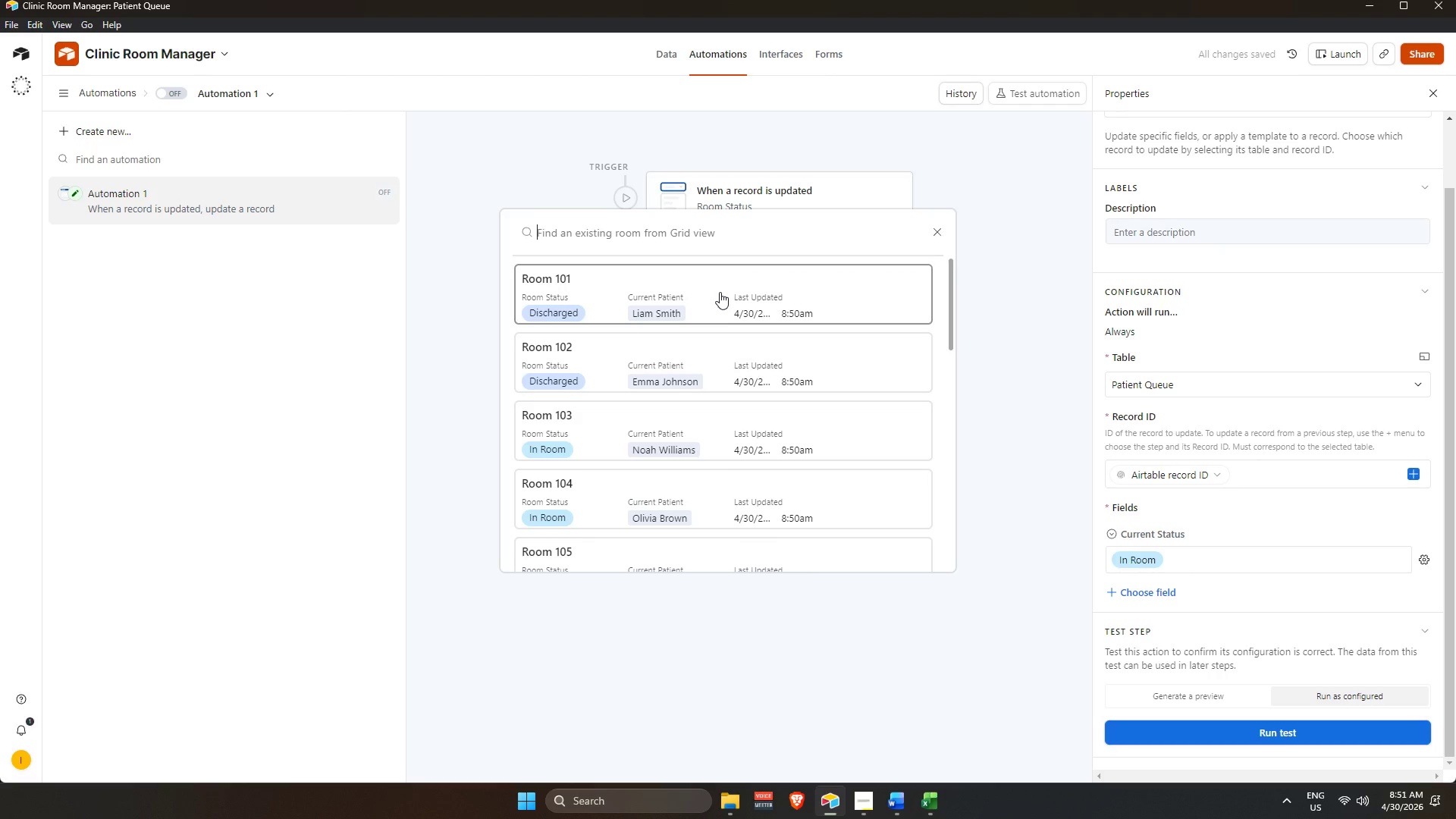 
left_click([720, 292])
 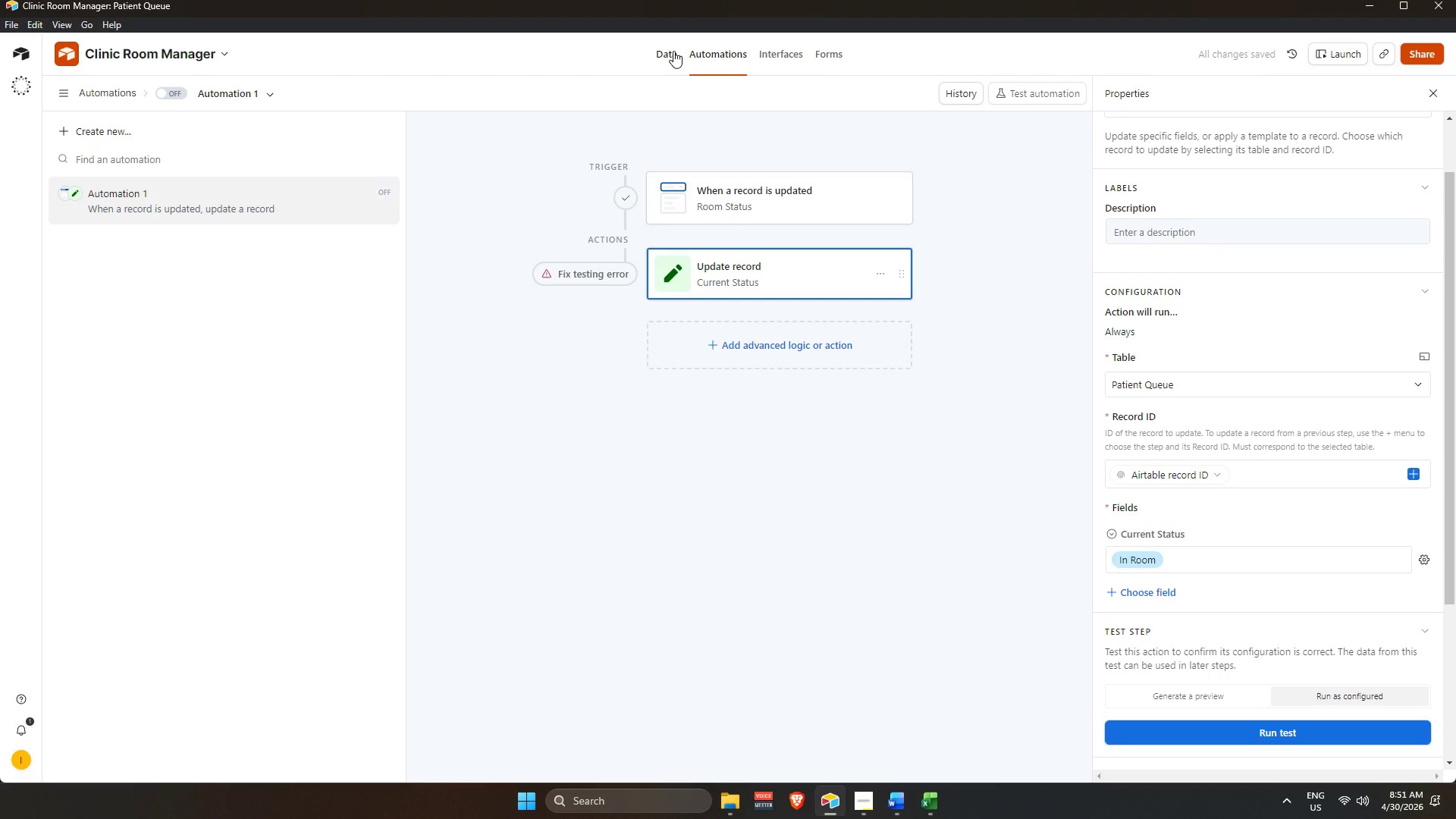 
scroll: coordinate [1207, 508], scroll_direction: down, amount: 7.0
 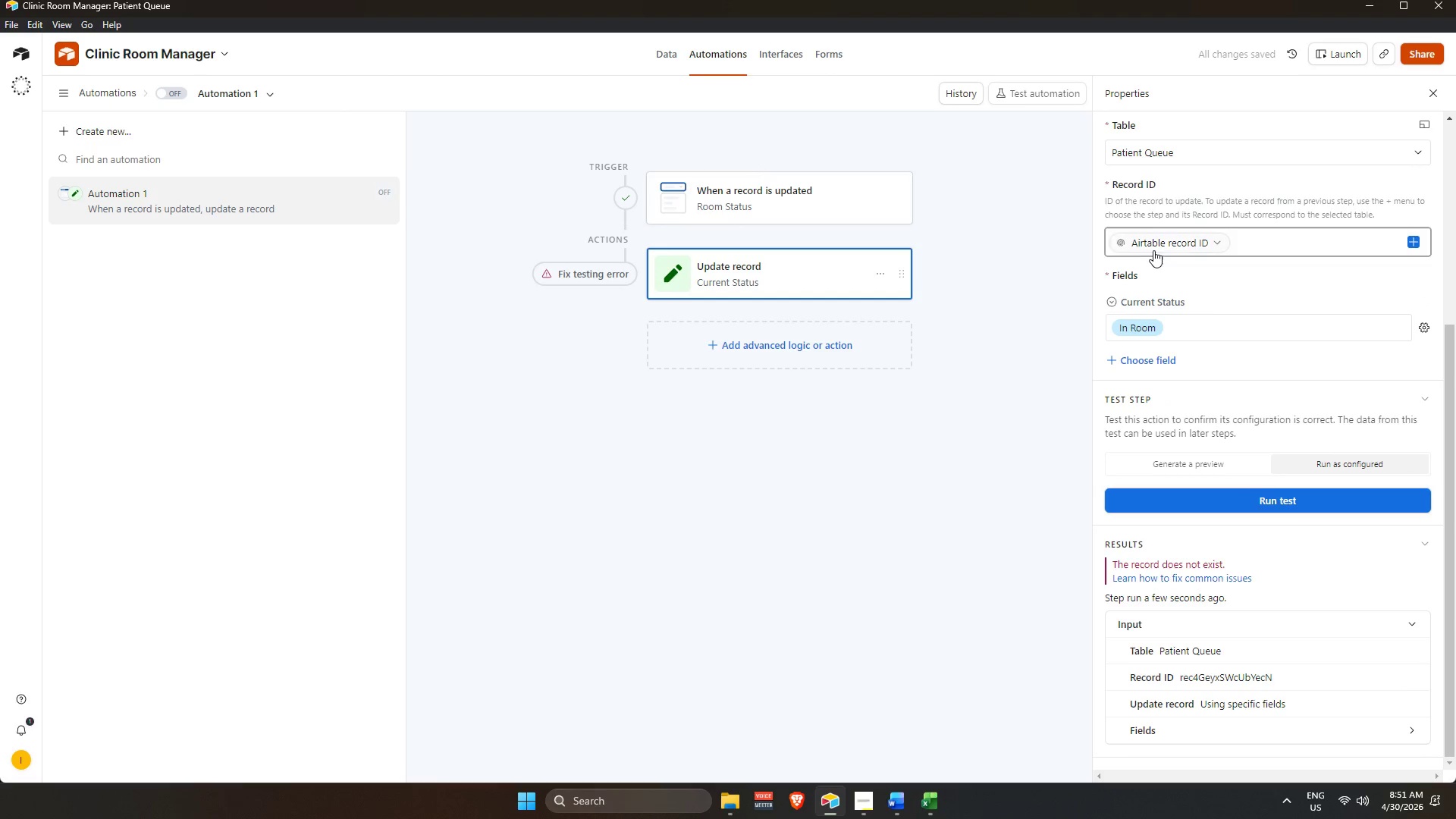 
left_click([1163, 152])
 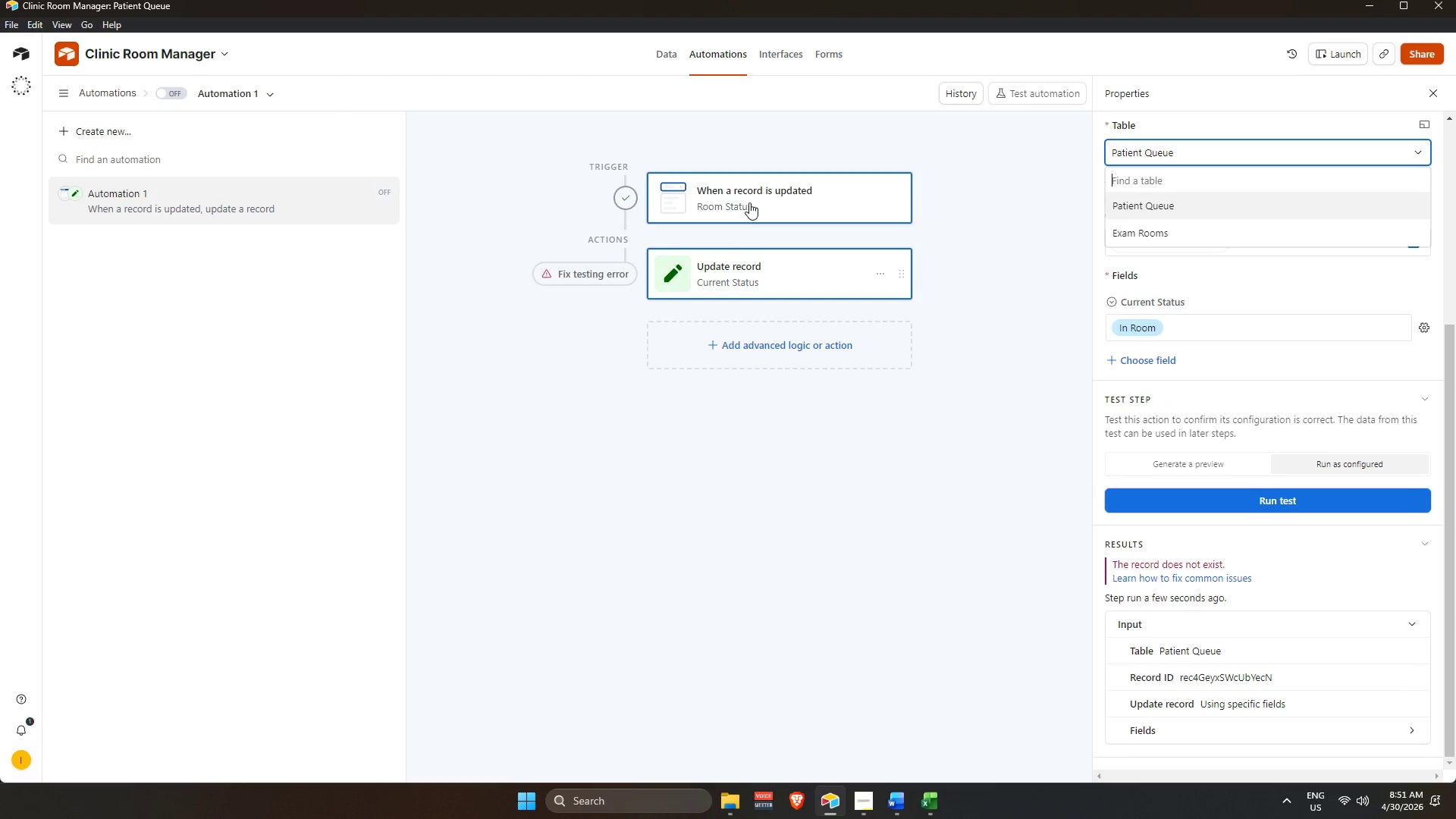 
left_click([755, 201])
 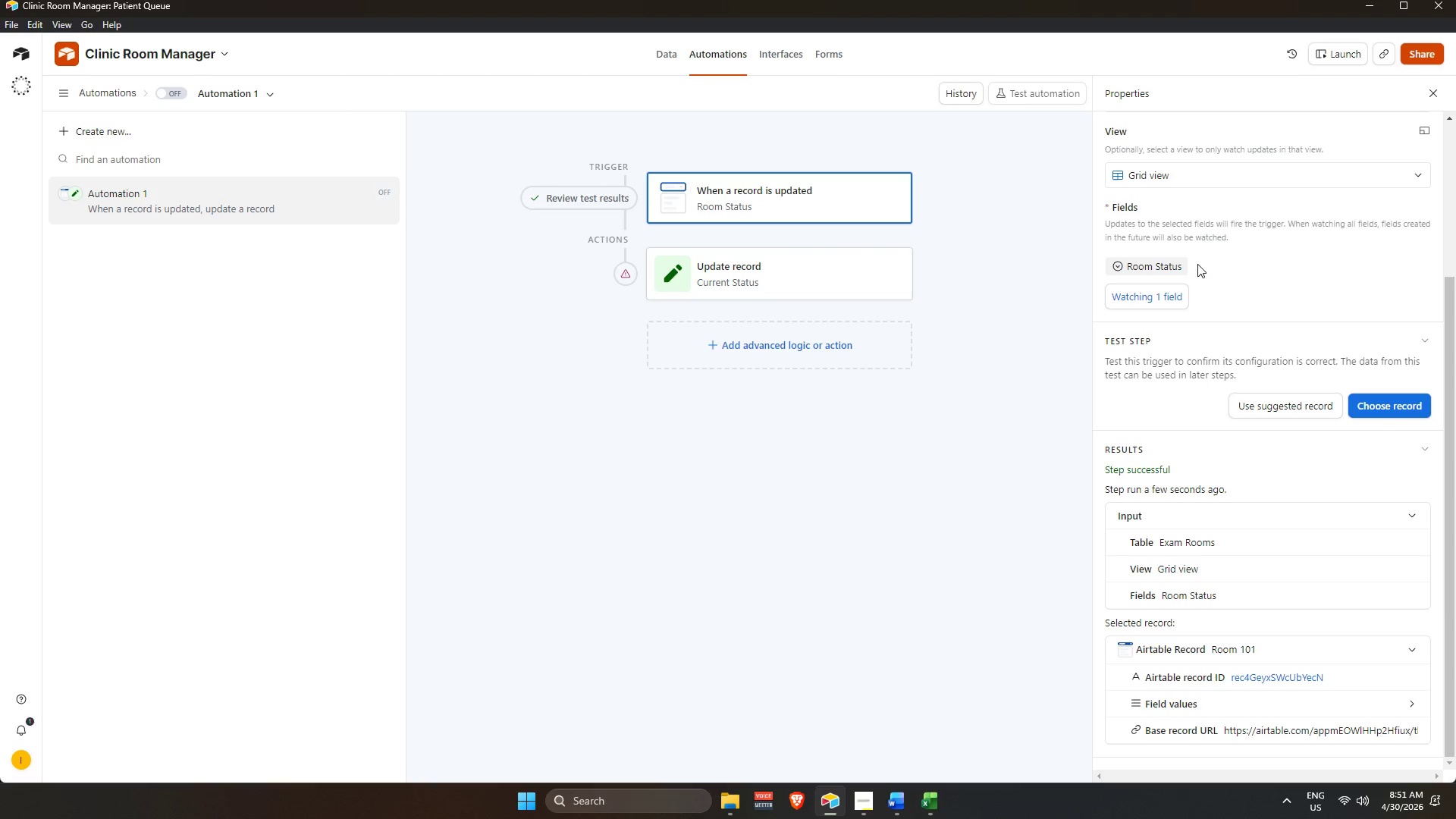 
scroll: coordinate [1177, 555], scroll_direction: down, amount: 2.0
 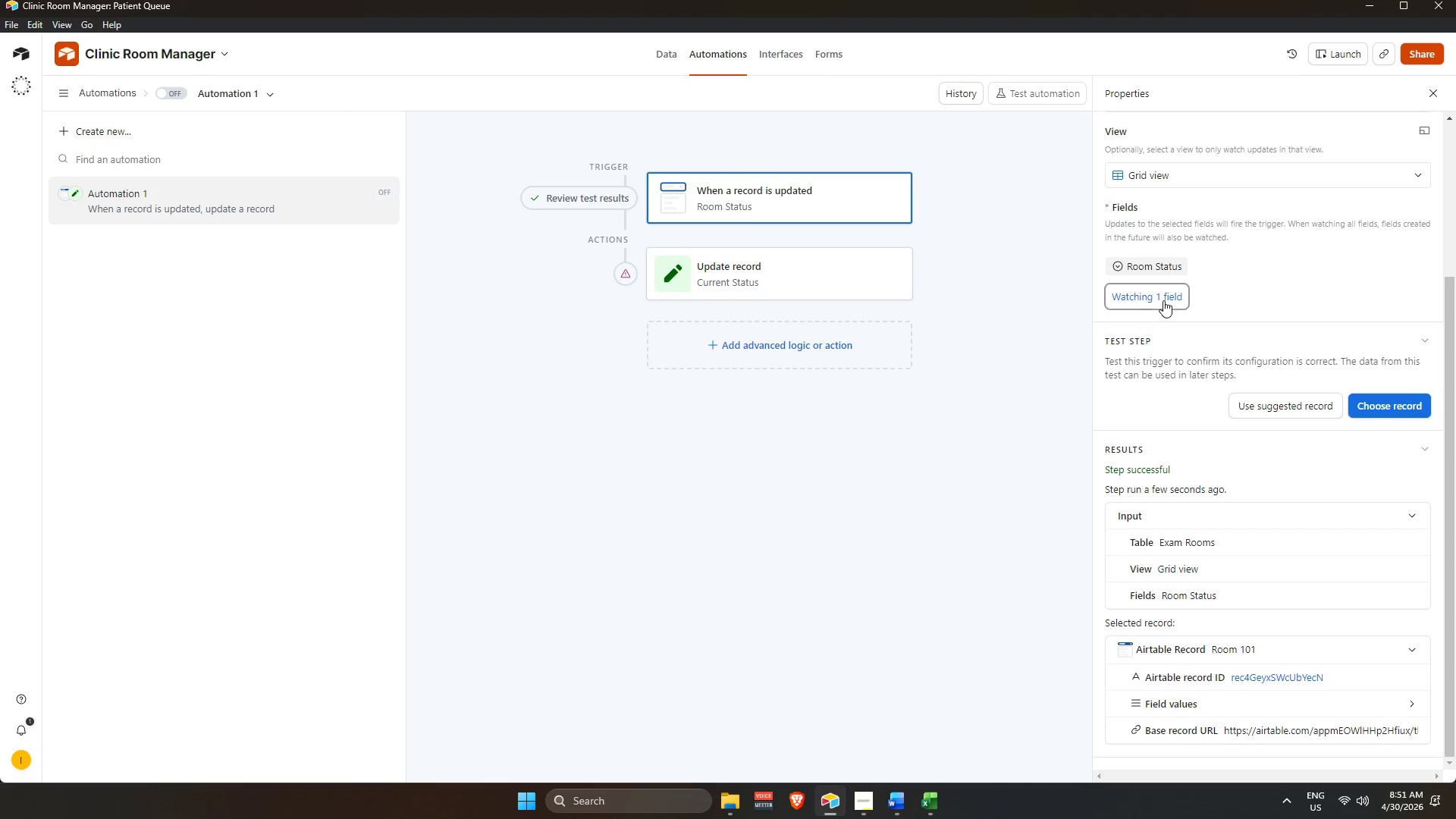 
left_click([1166, 295])
 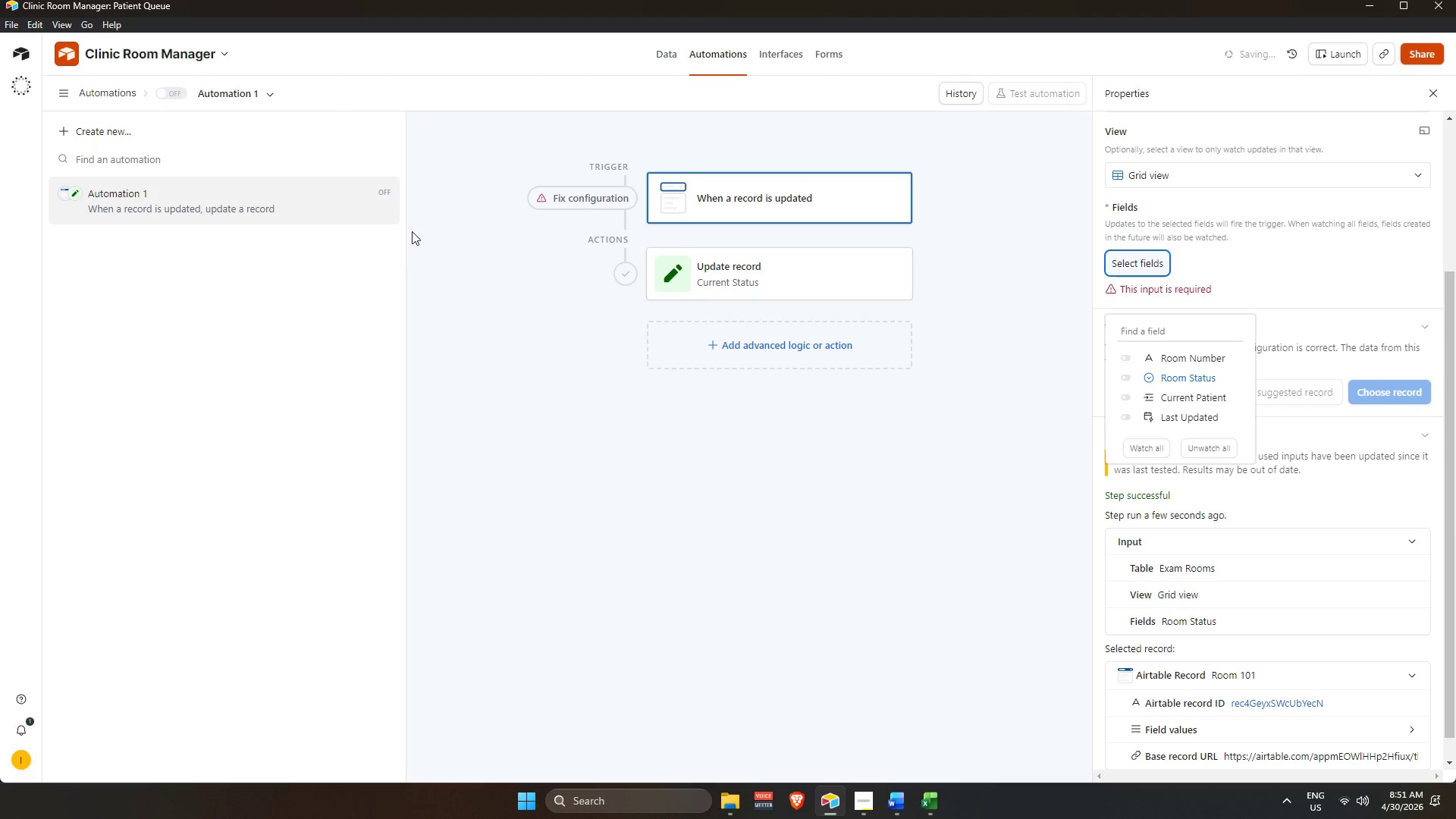 
left_click([394, 197])
 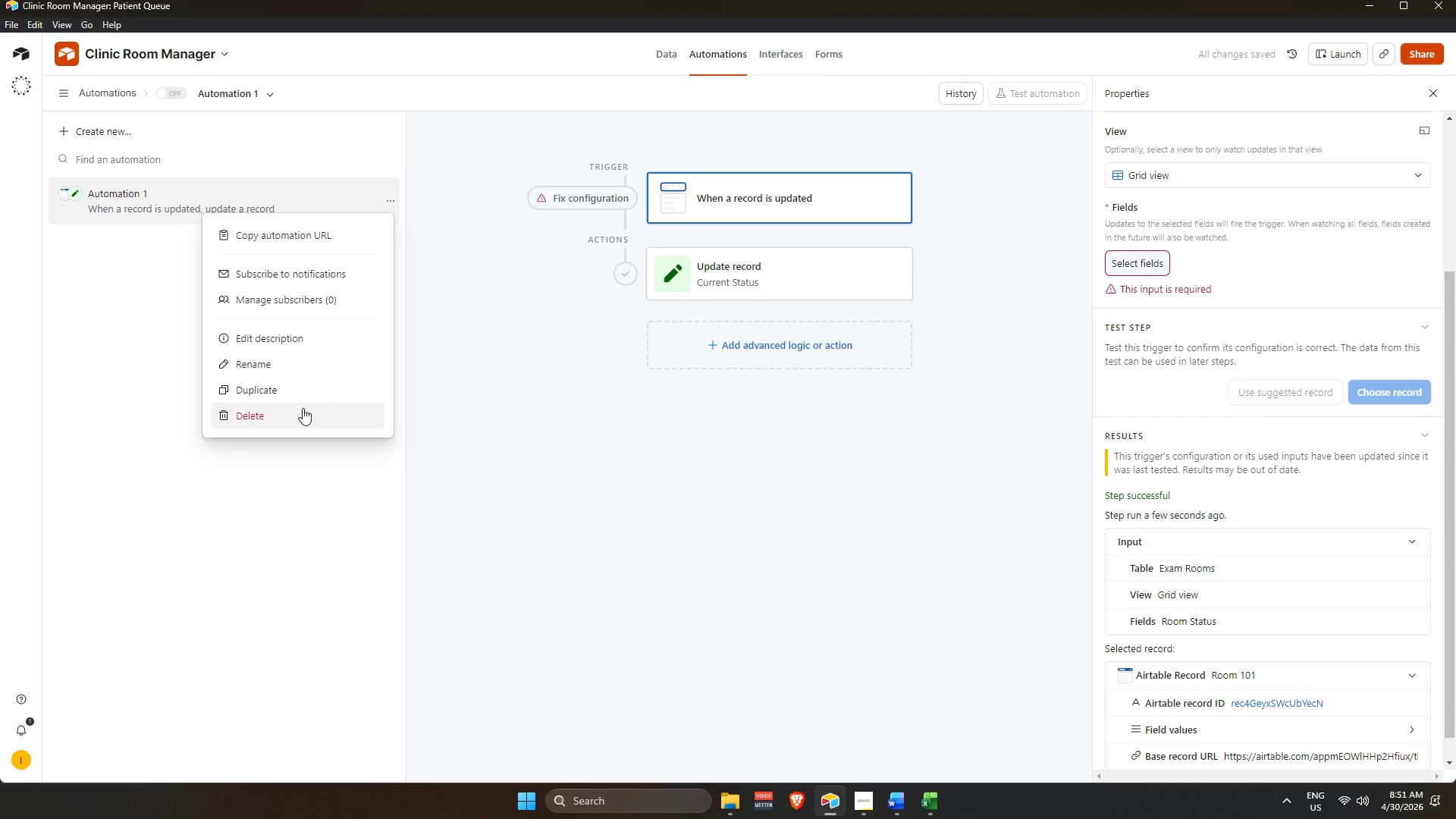 
left_click([300, 406])
 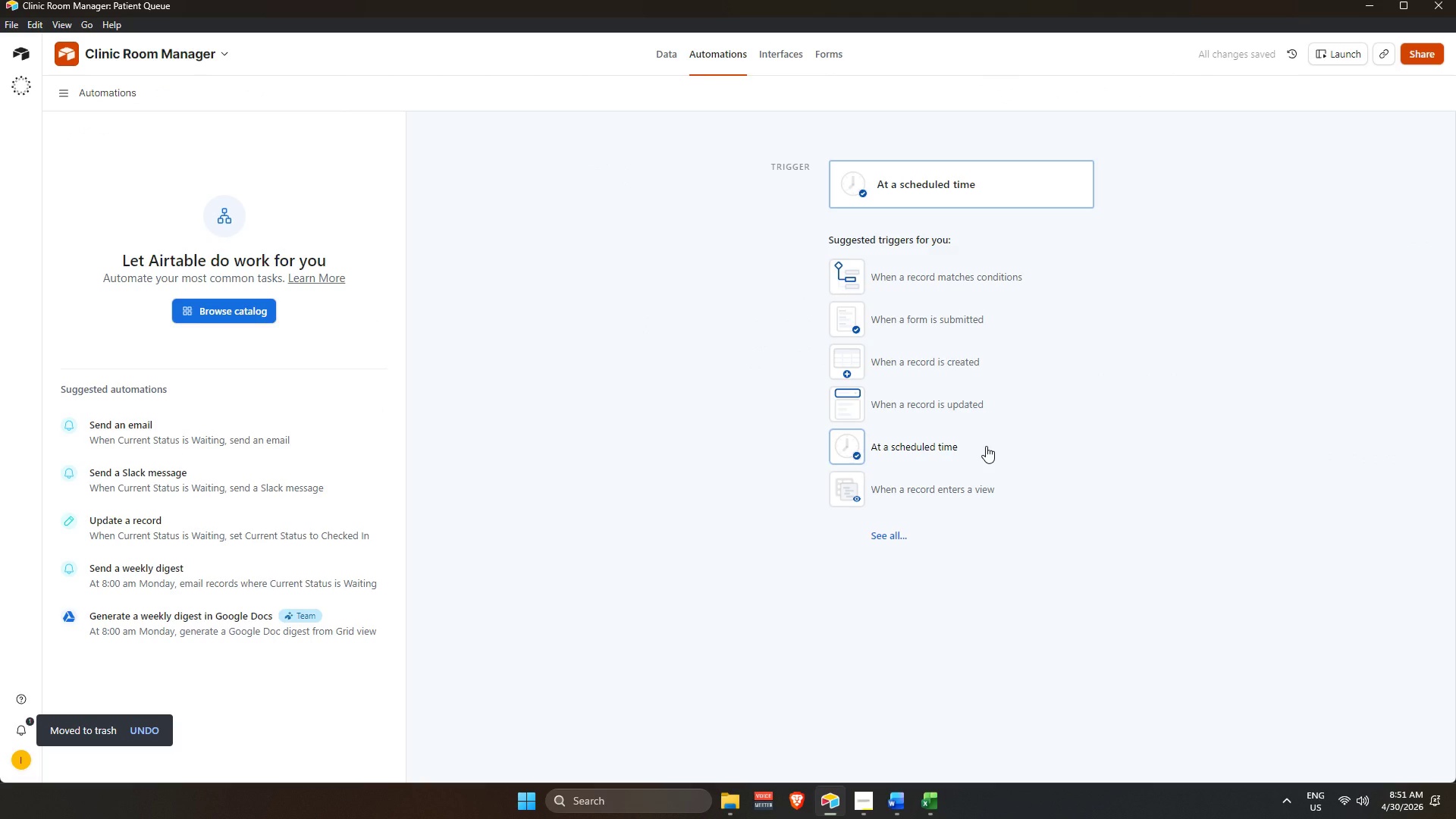 
wait(5.34)
 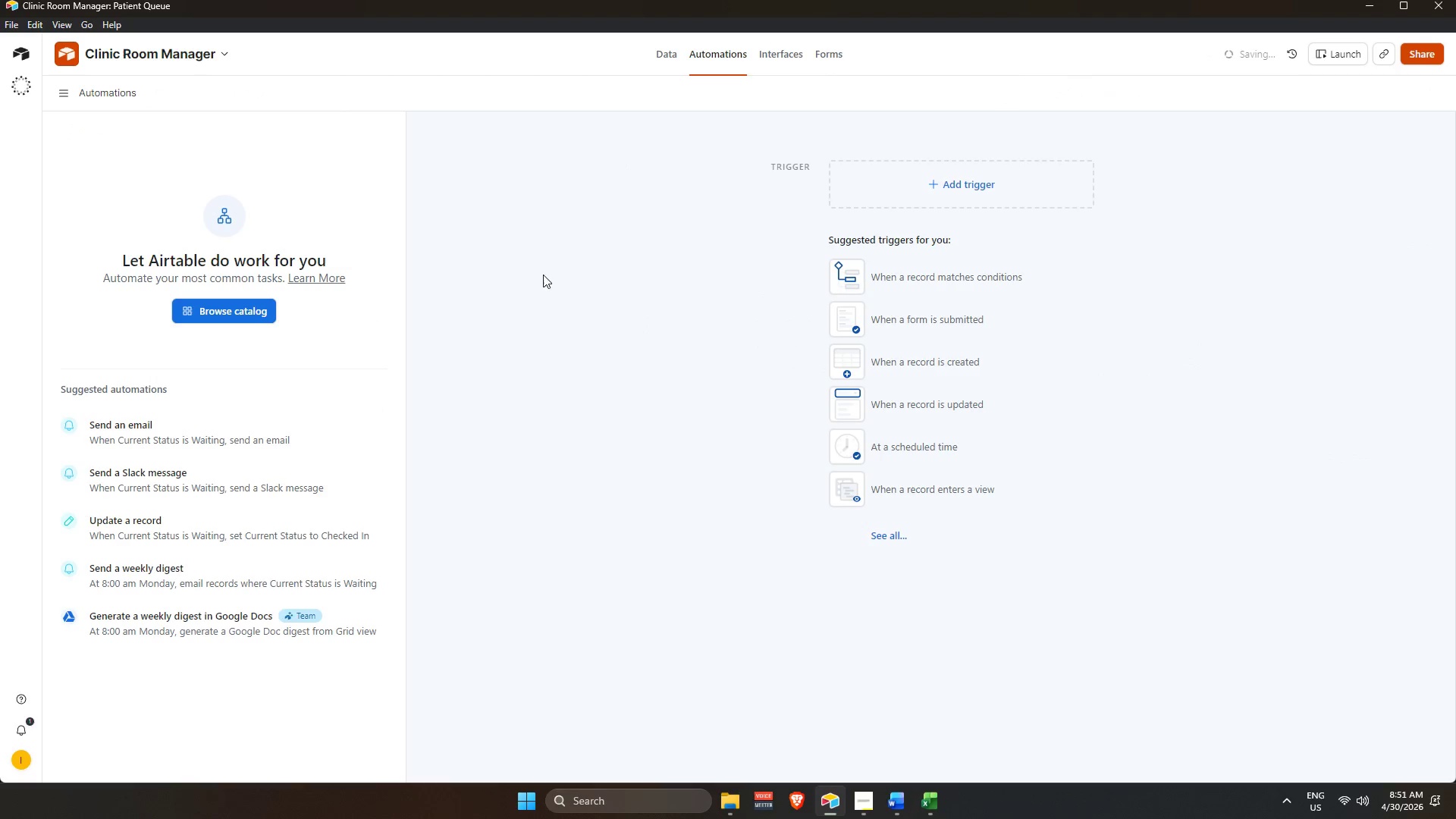 
left_click([918, 282])
 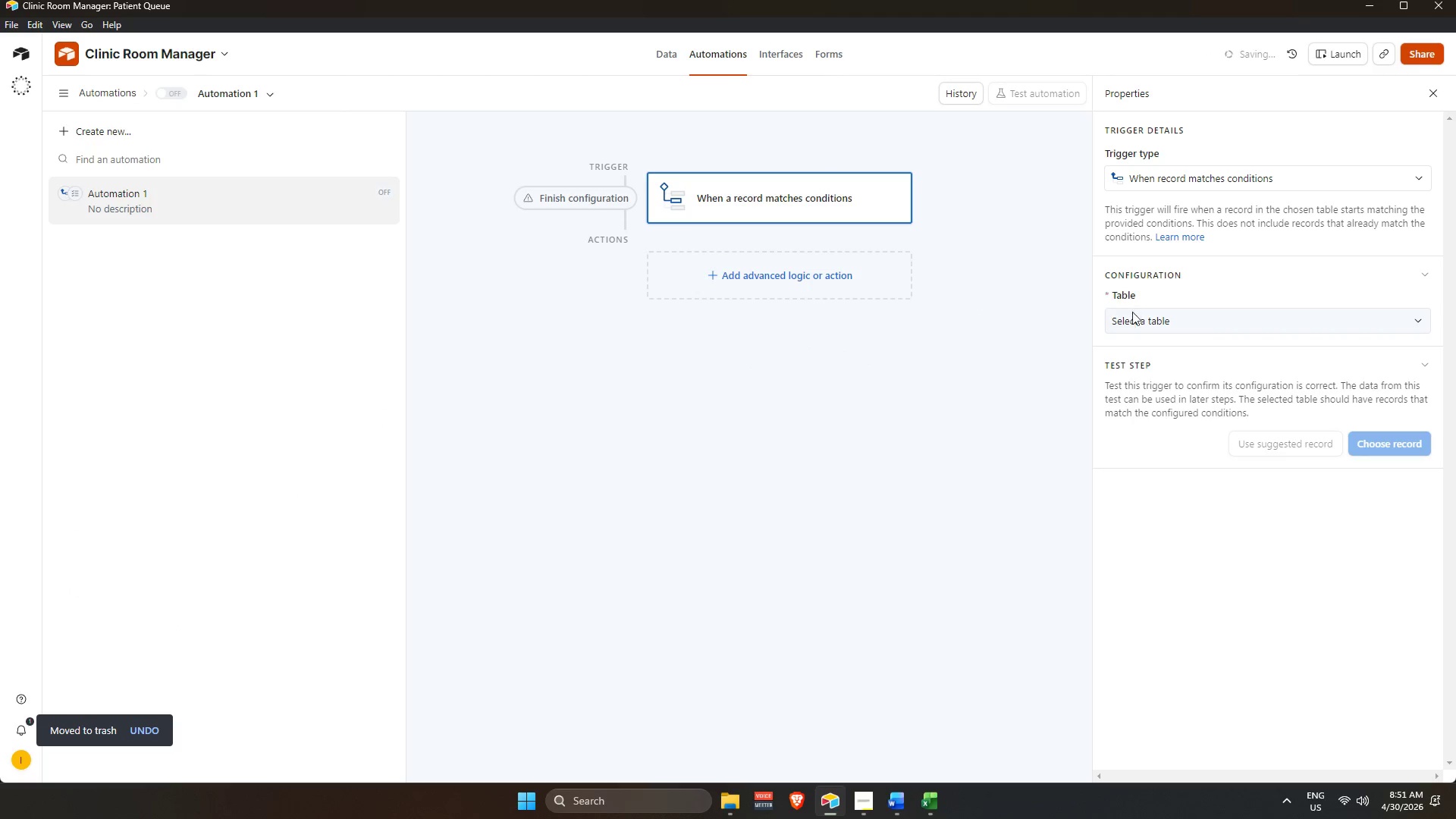 
left_click([1153, 329])
 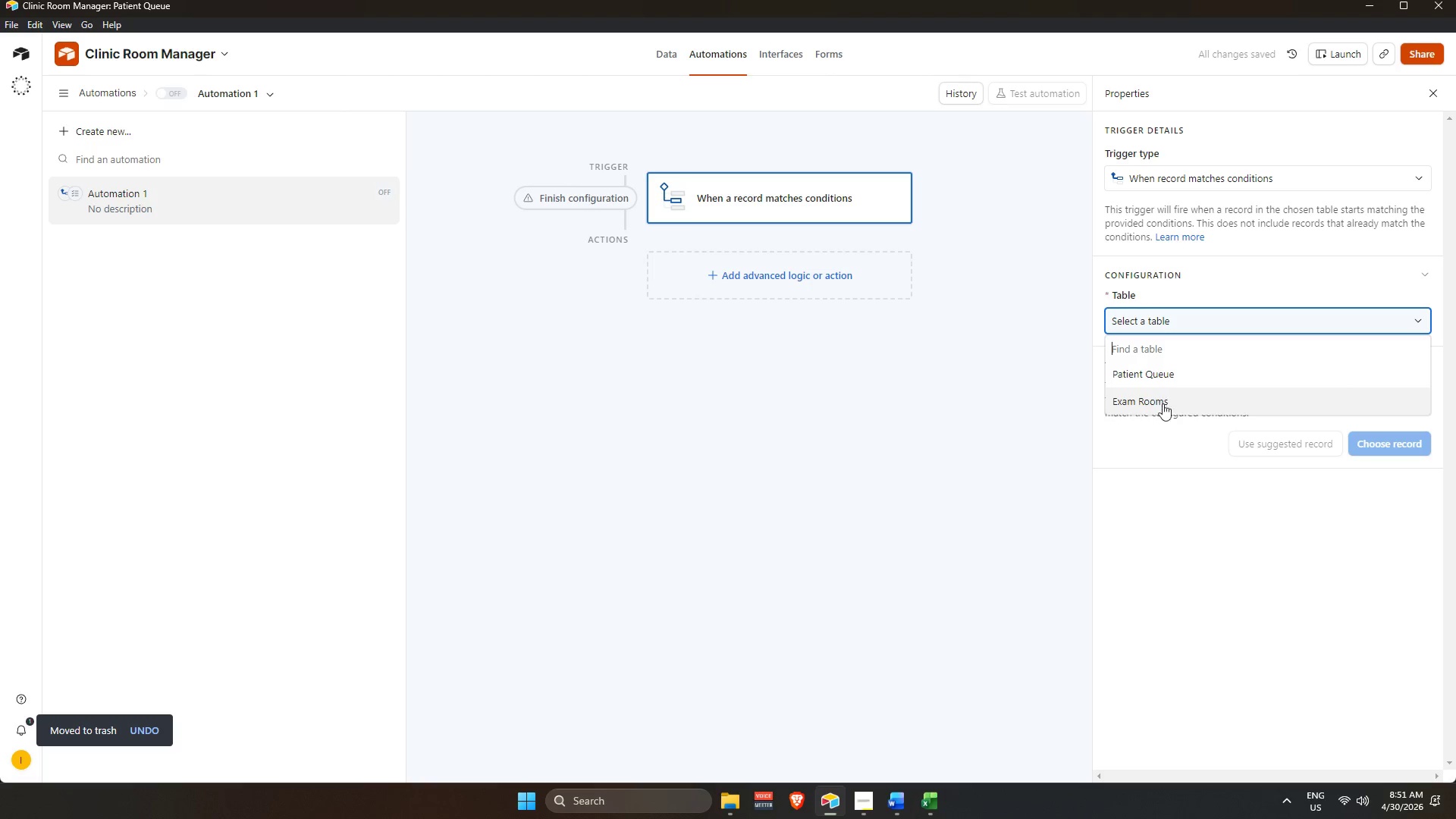 
left_click([1156, 370])
 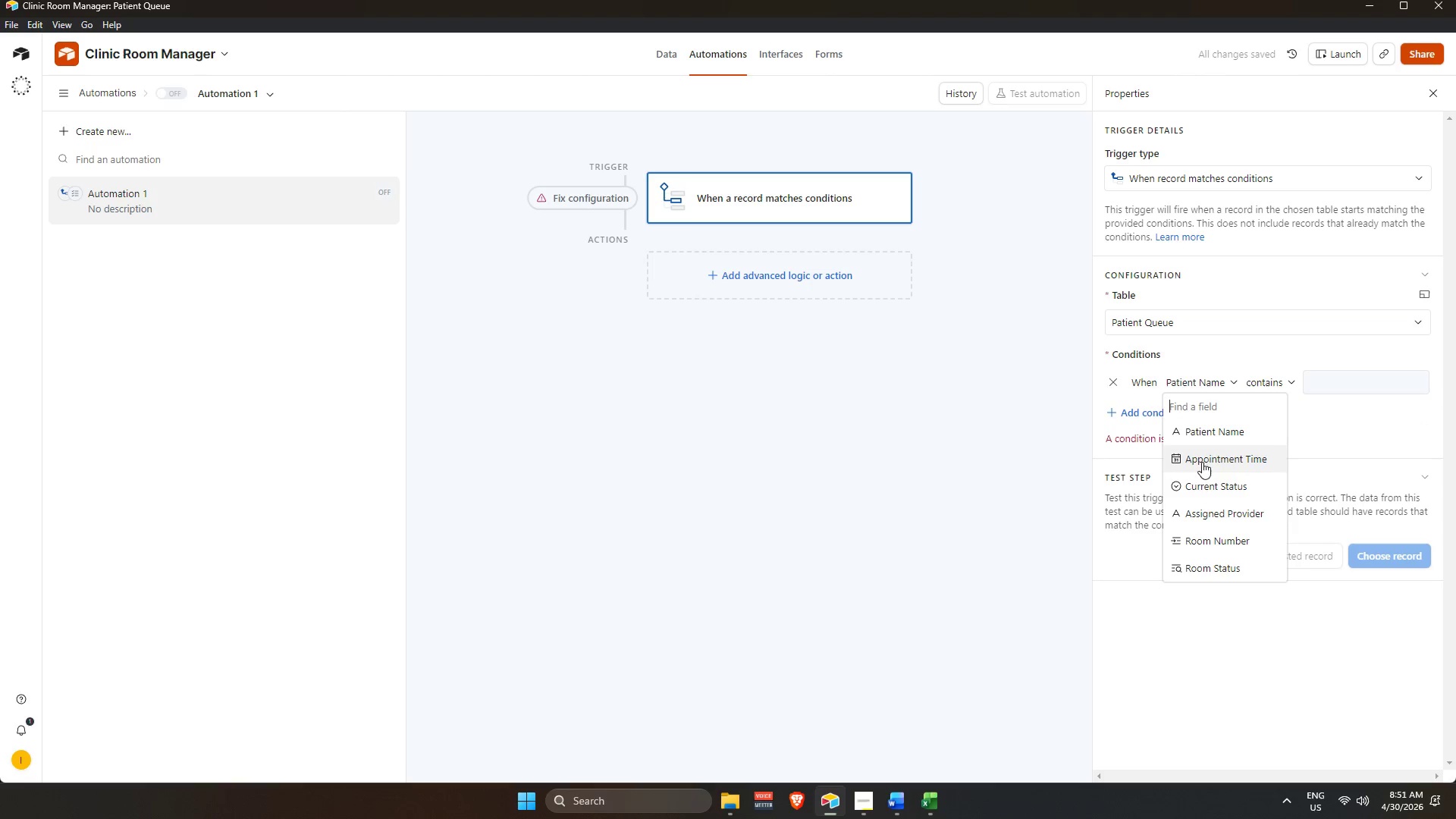 
scroll: coordinate [1207, 519], scroll_direction: down, amount: 2.0
 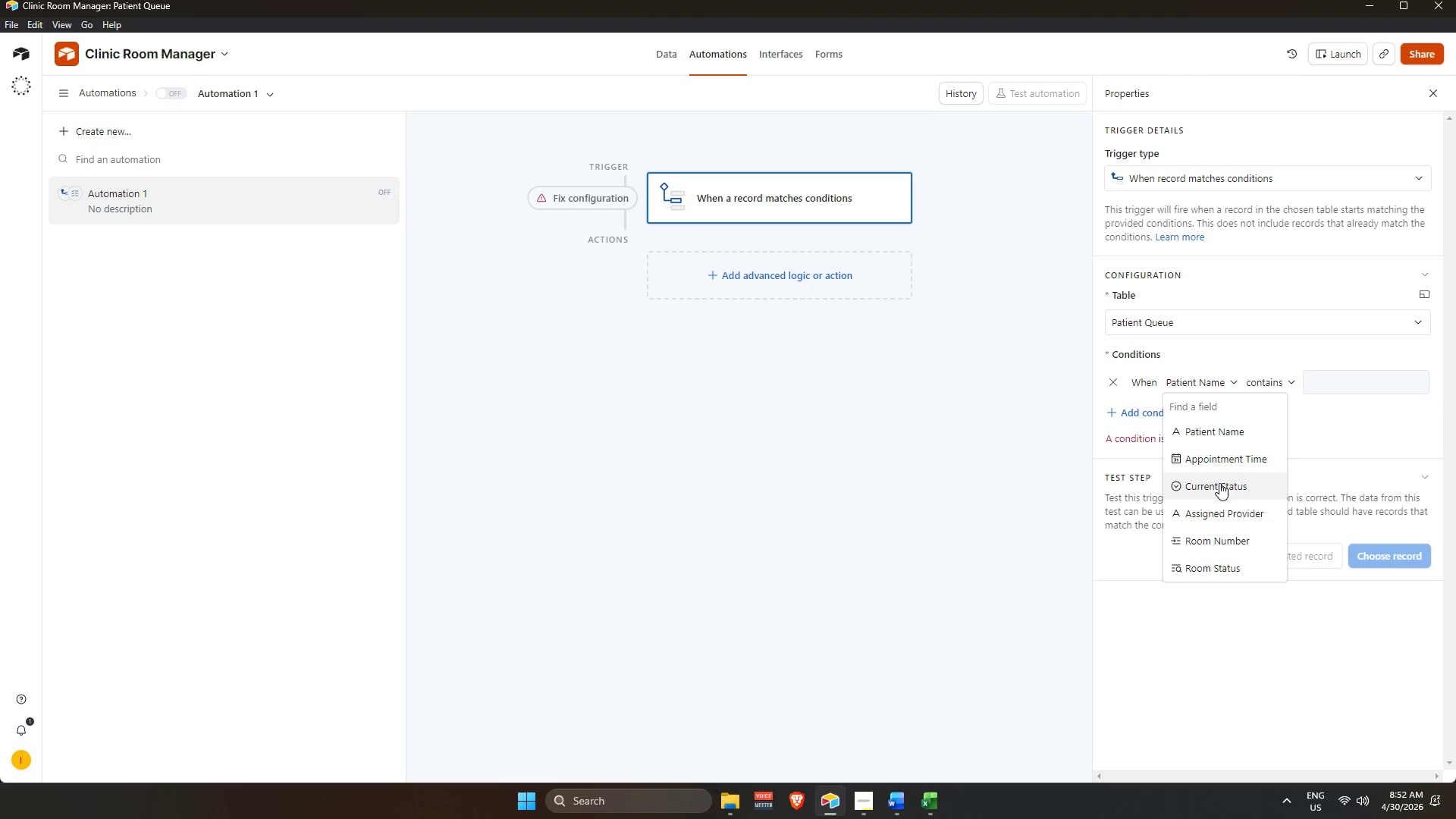 
wait(8.35)
 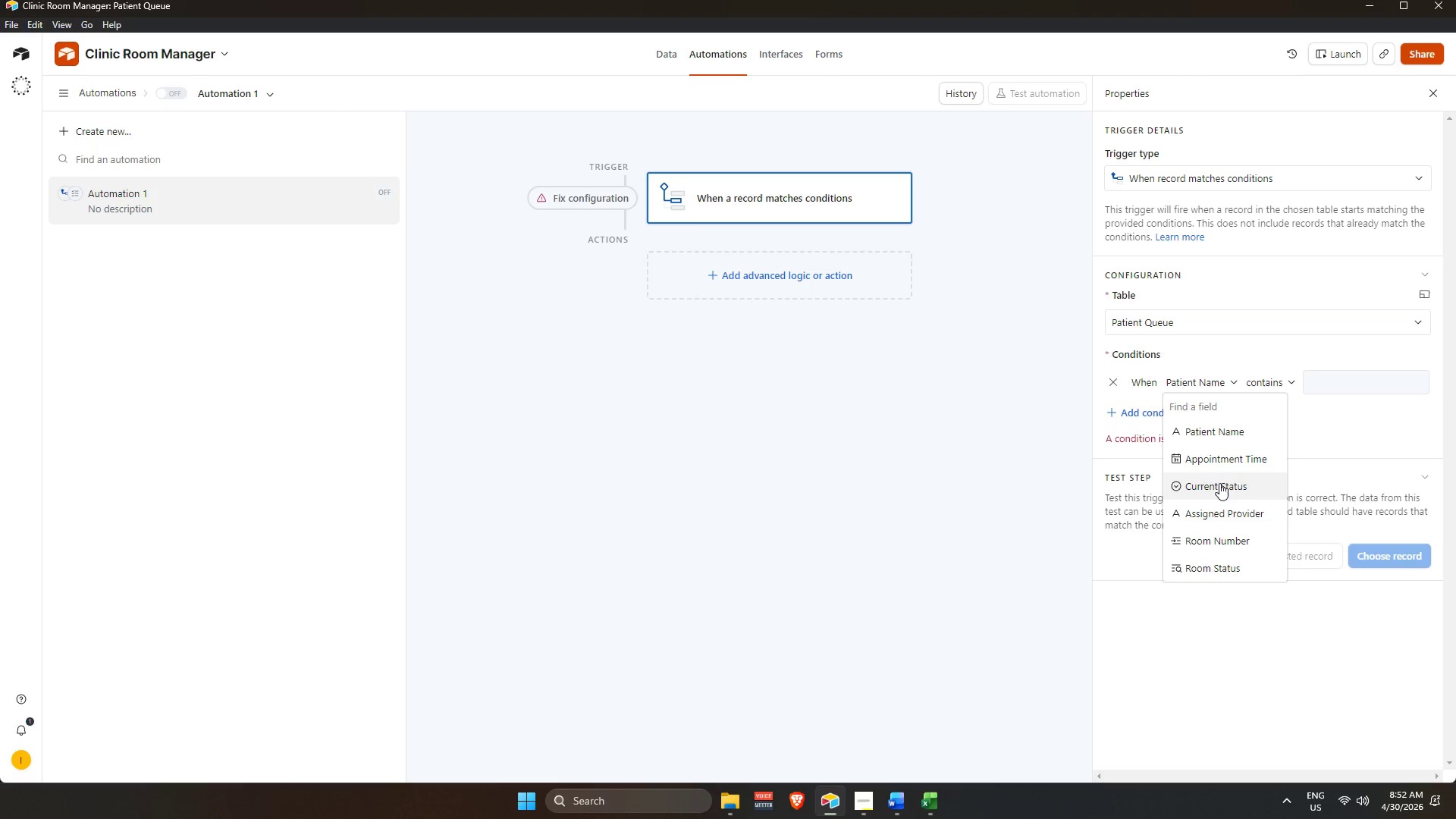 
left_click([871, 797])